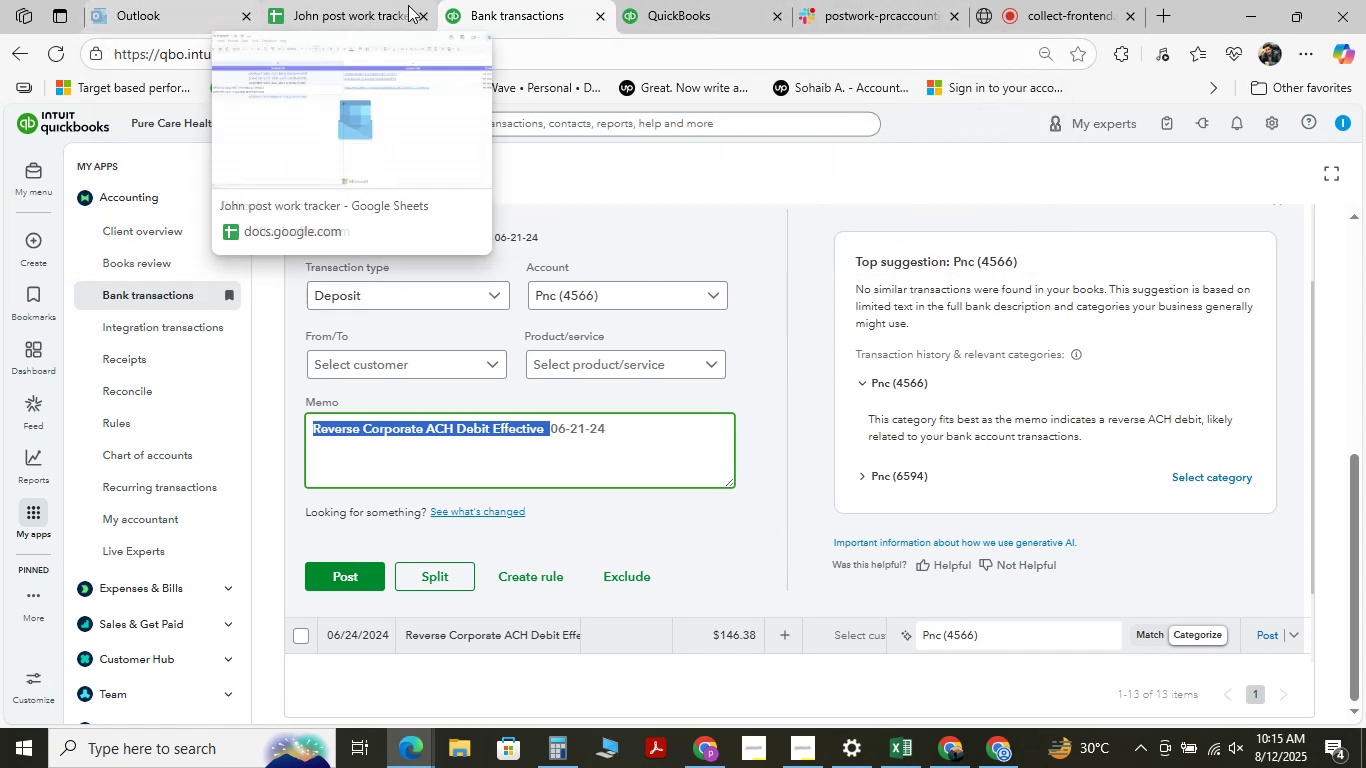 
key(Control+C)
 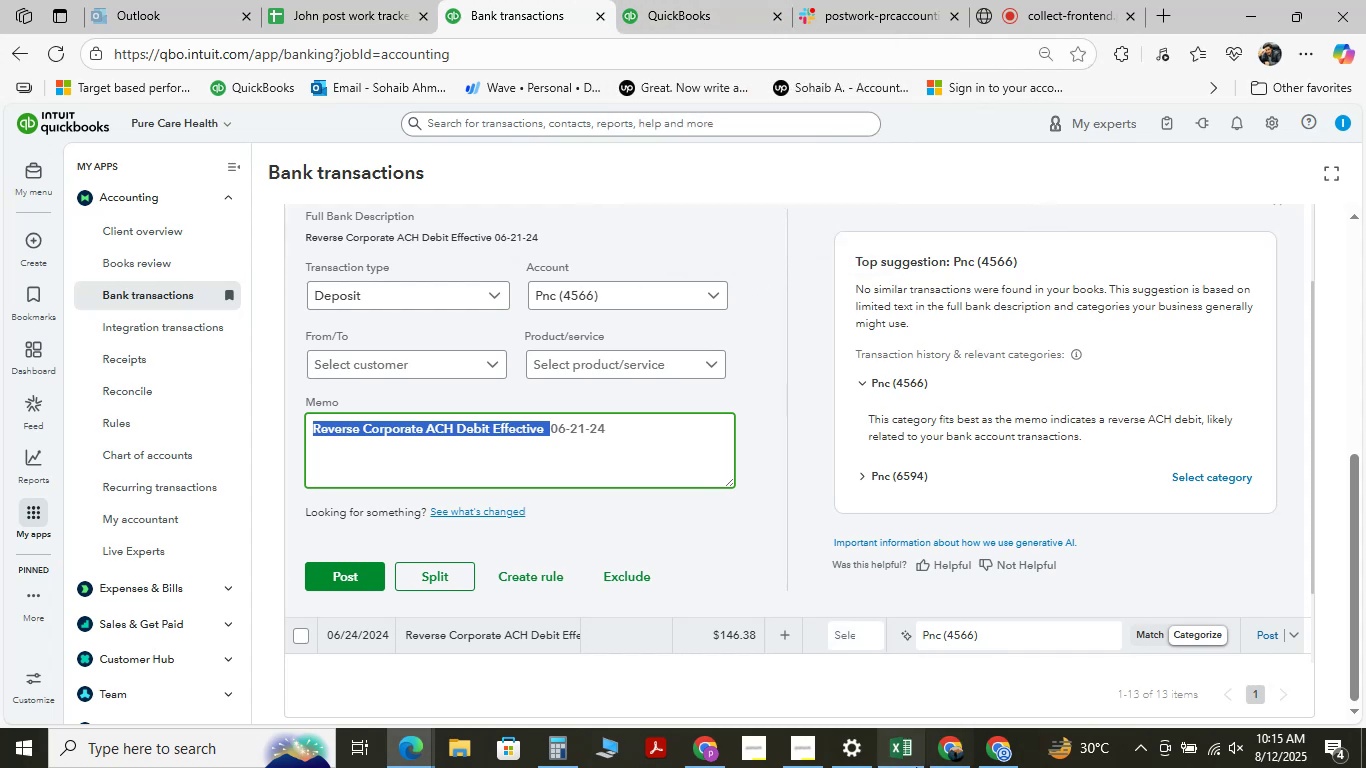 
left_click([908, 764])
 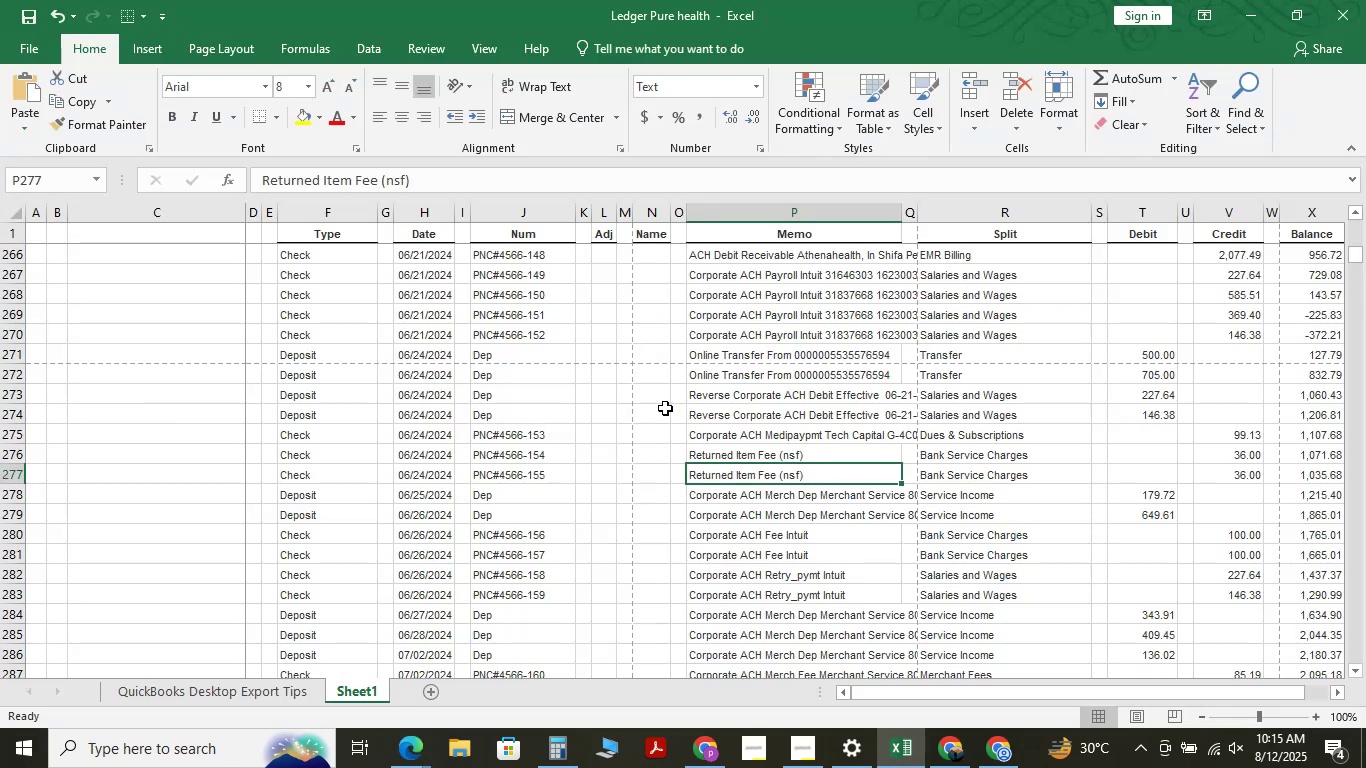 
key(Control+F)
 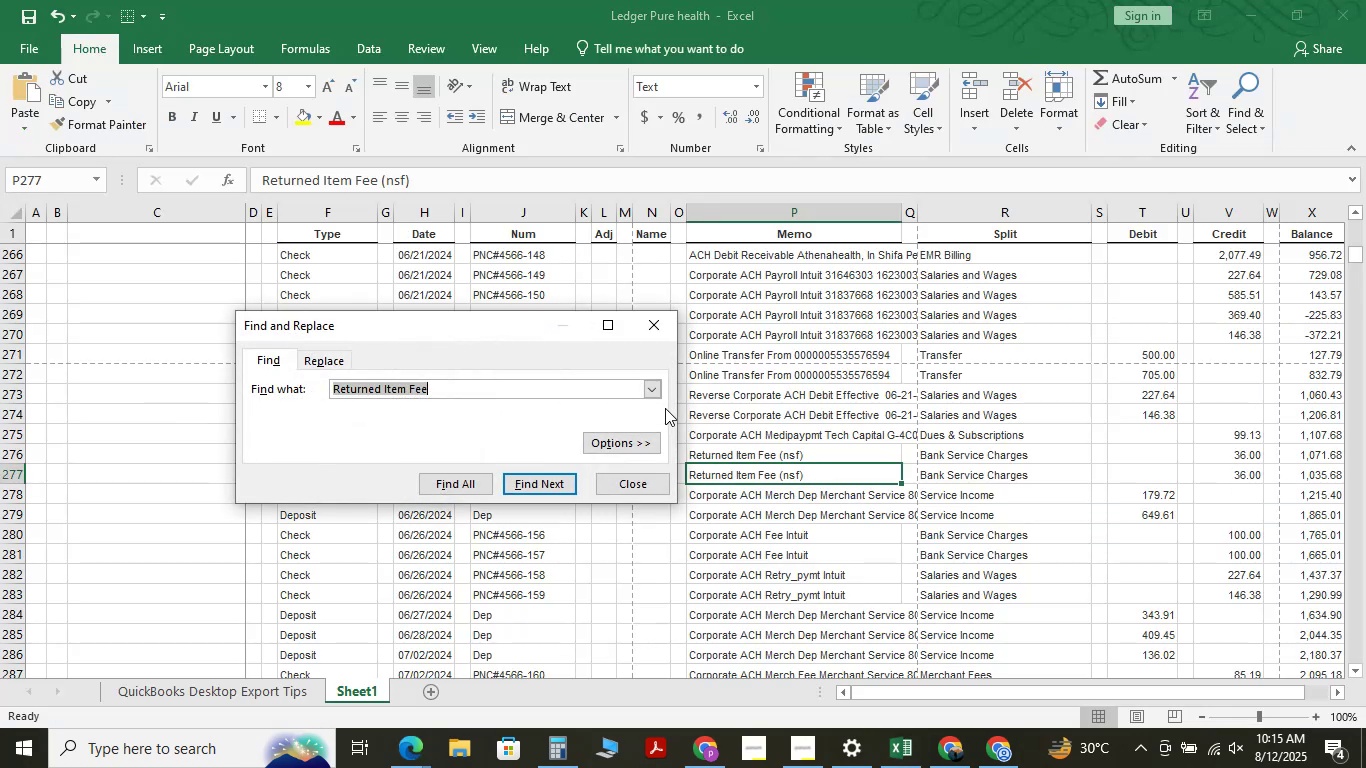 
key(Space)
 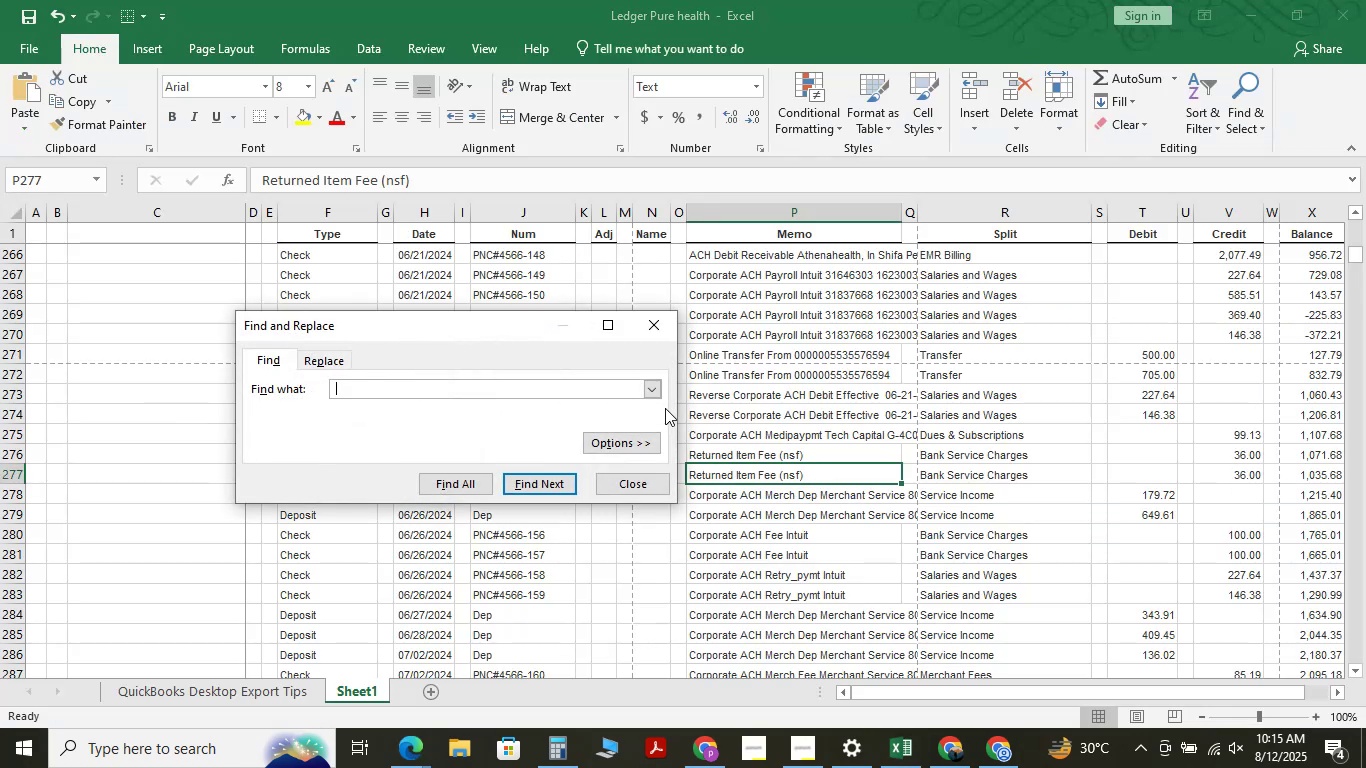 
key(Backspace)
 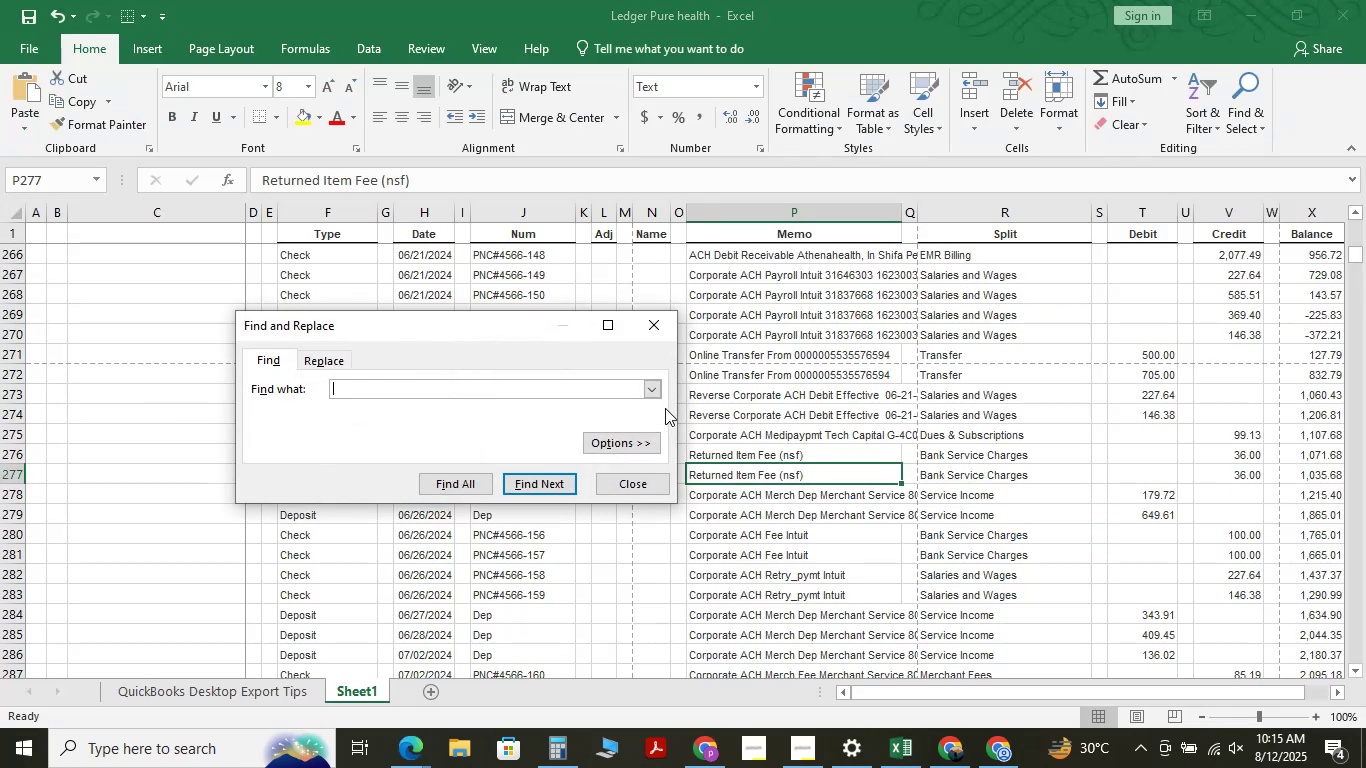 
key(Control+V)
 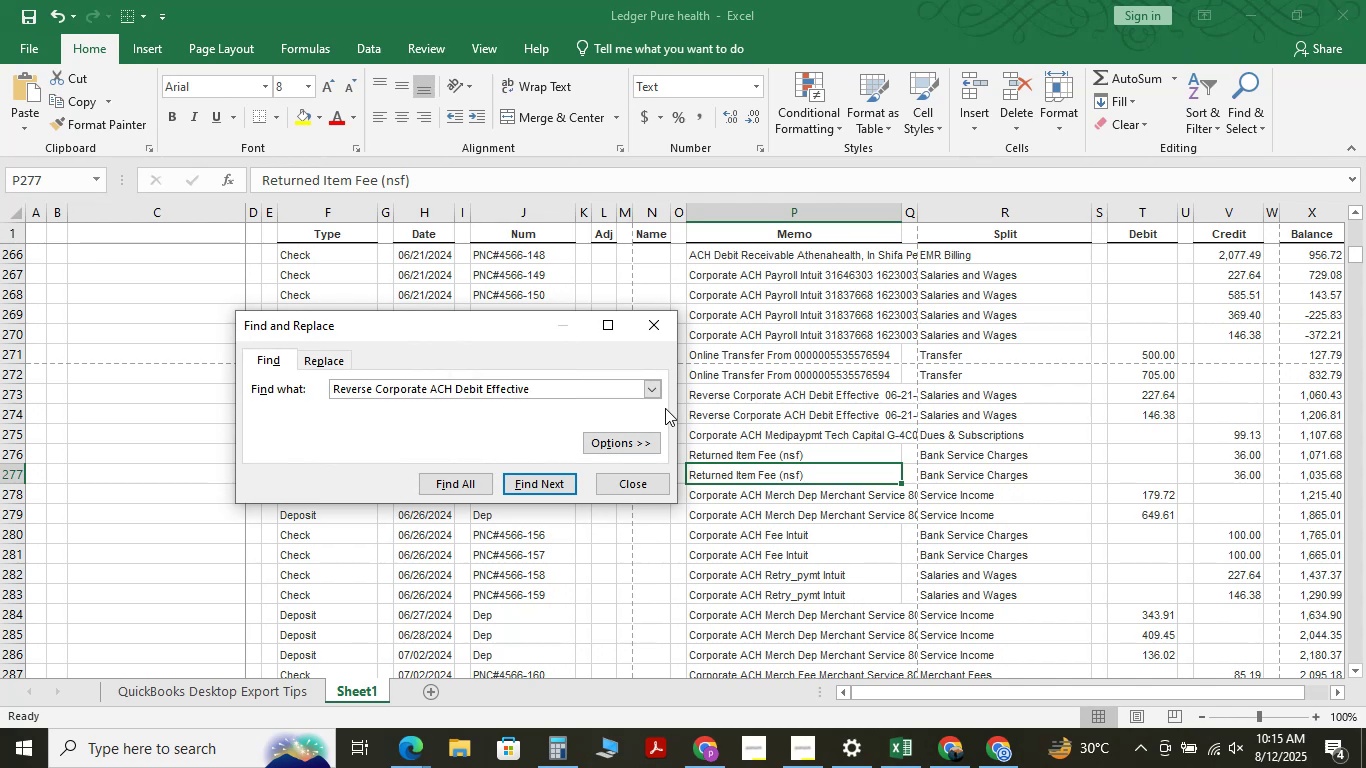 
key(Backspace)
 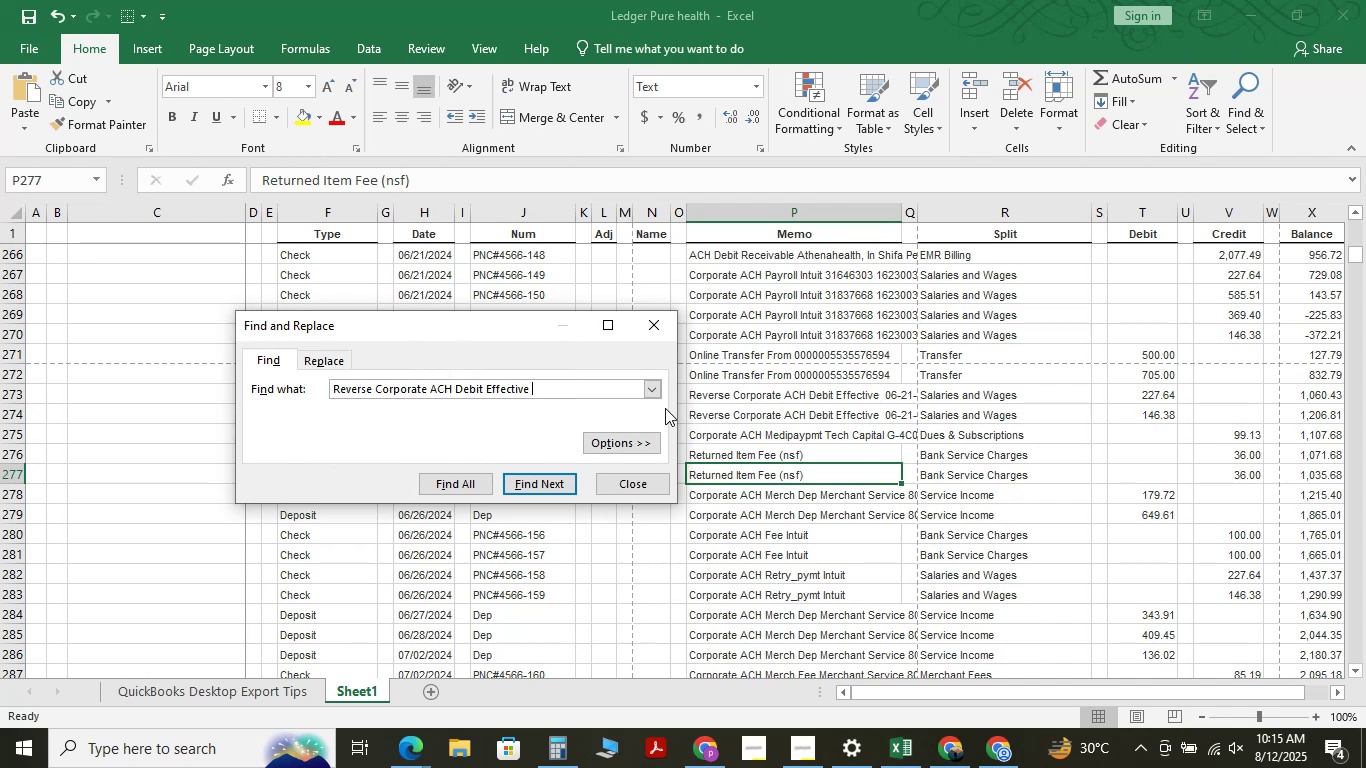 
key(Backspace)
 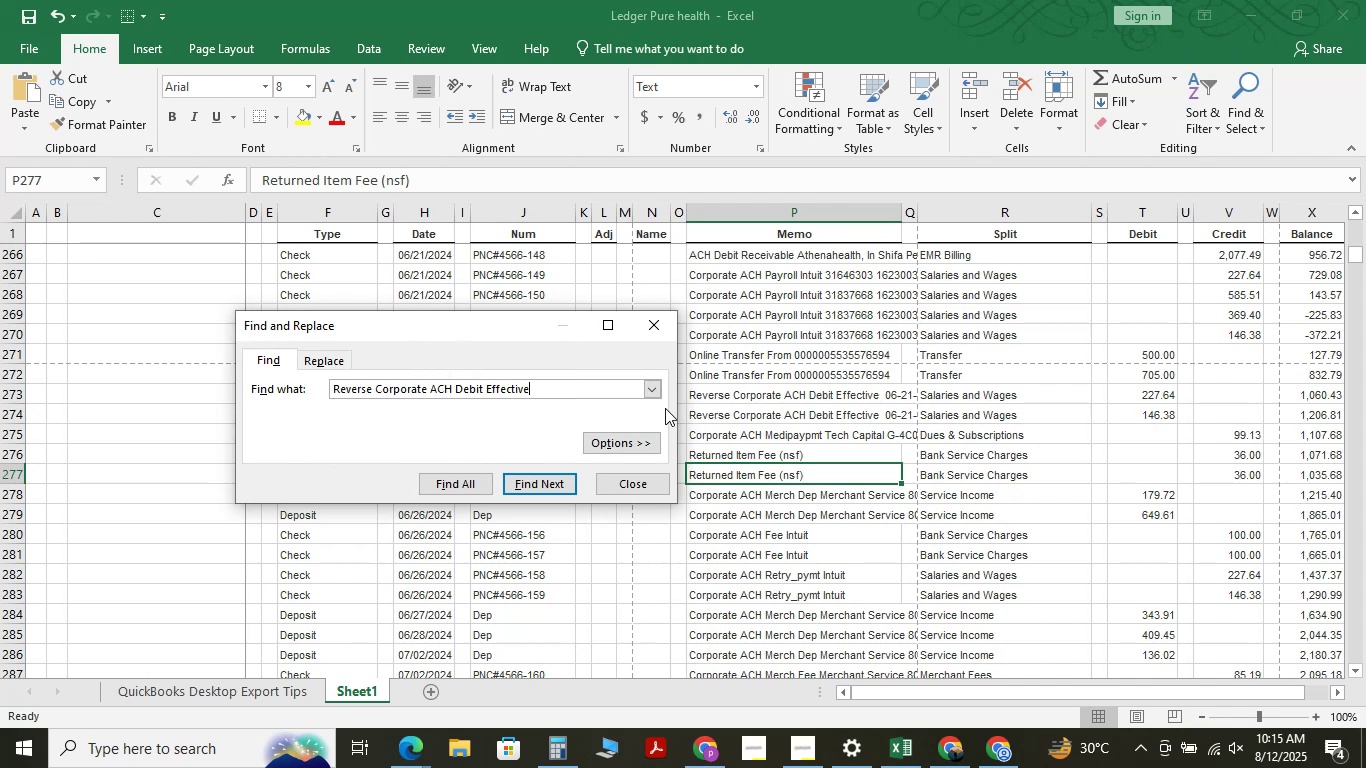 
key(NumpadEnter)
 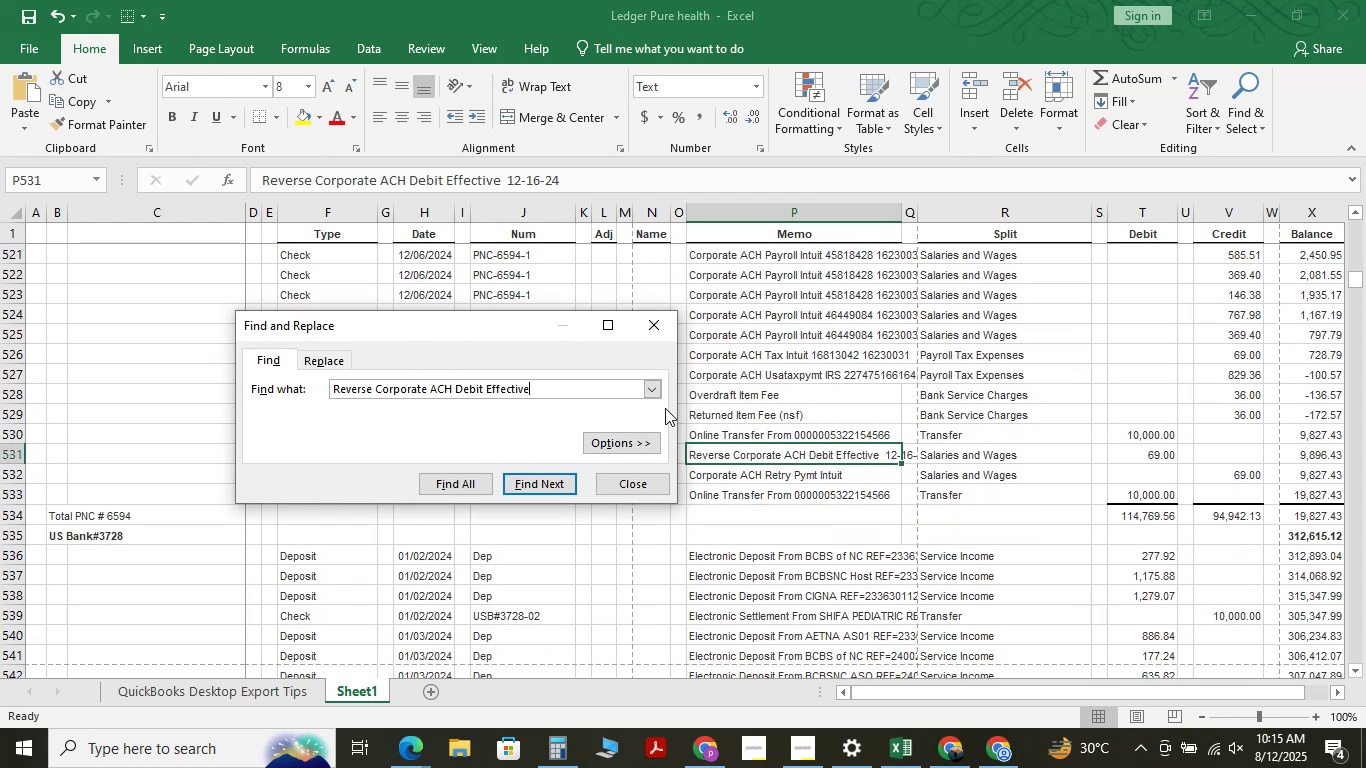 
key(NumpadEnter)
 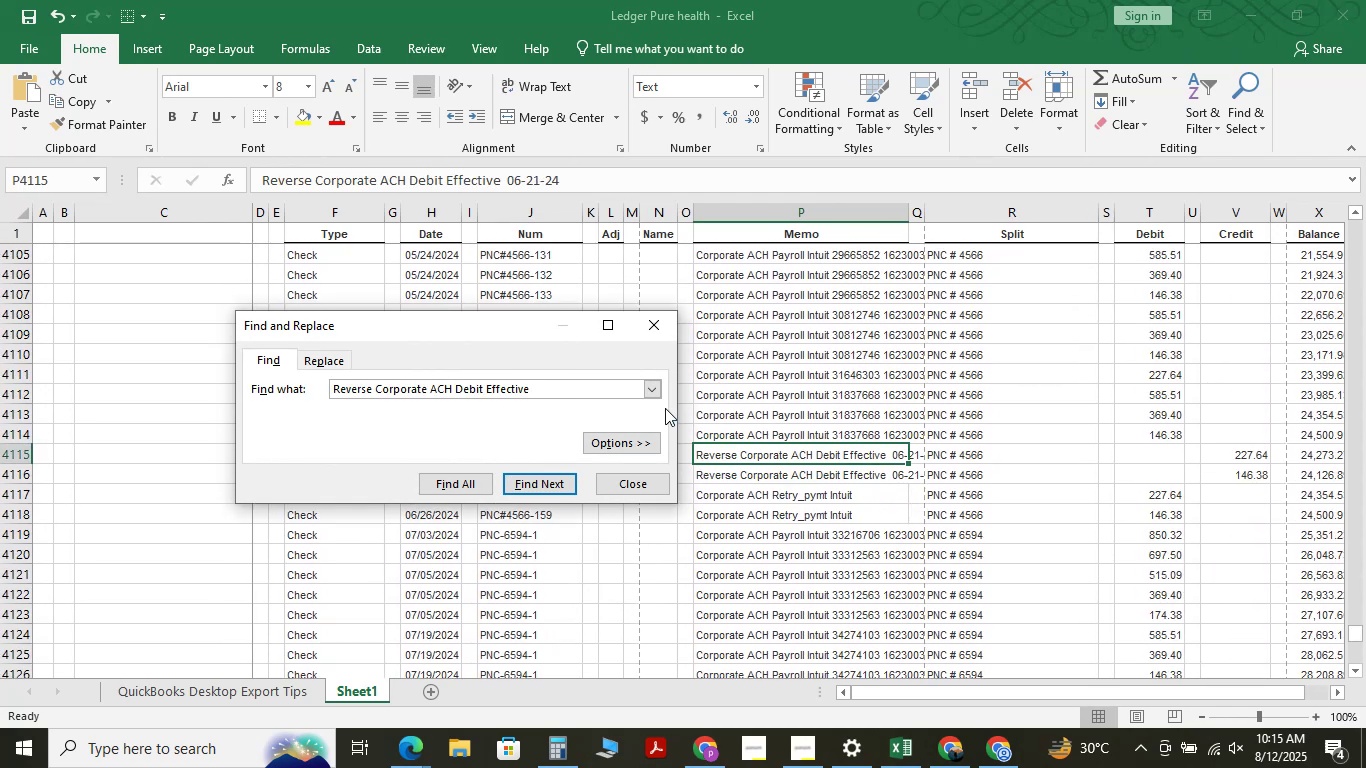 
key(NumpadEnter)
 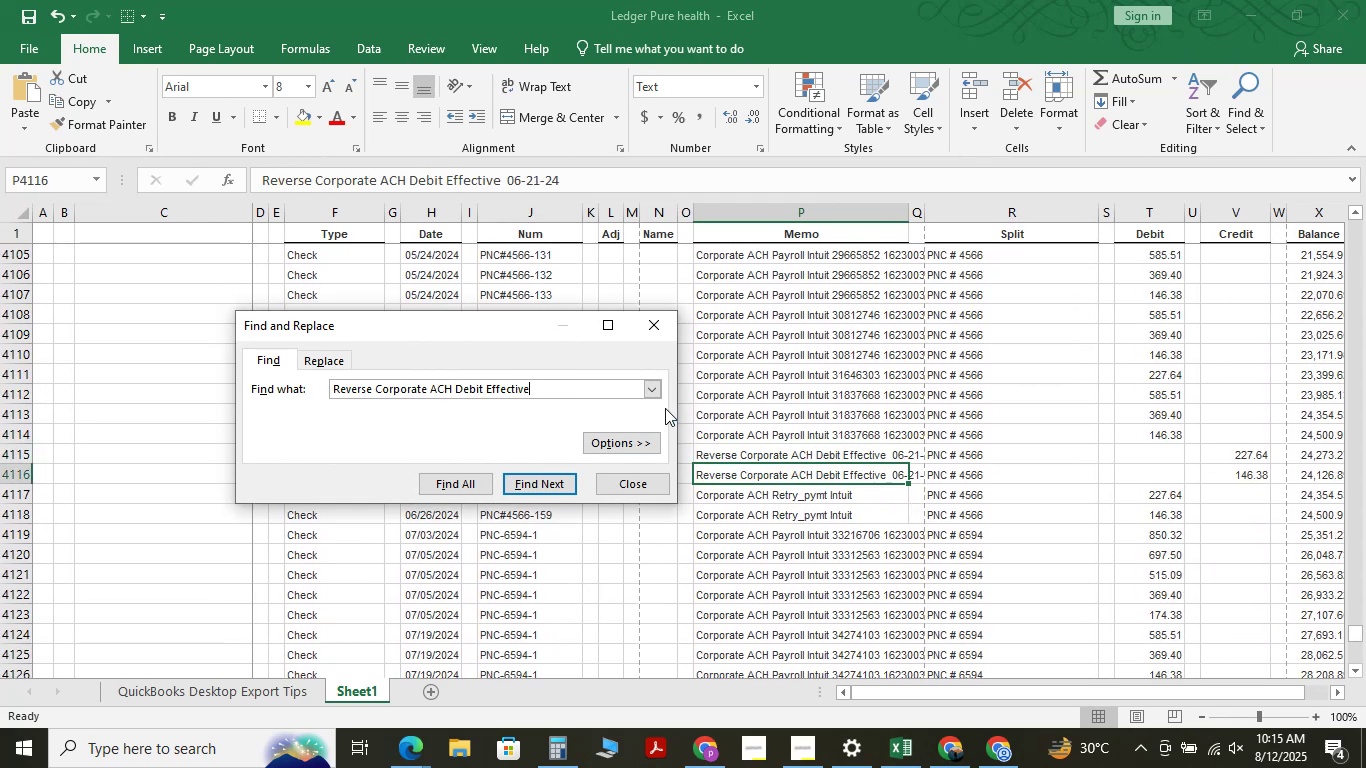 
key(NumpadEnter)
 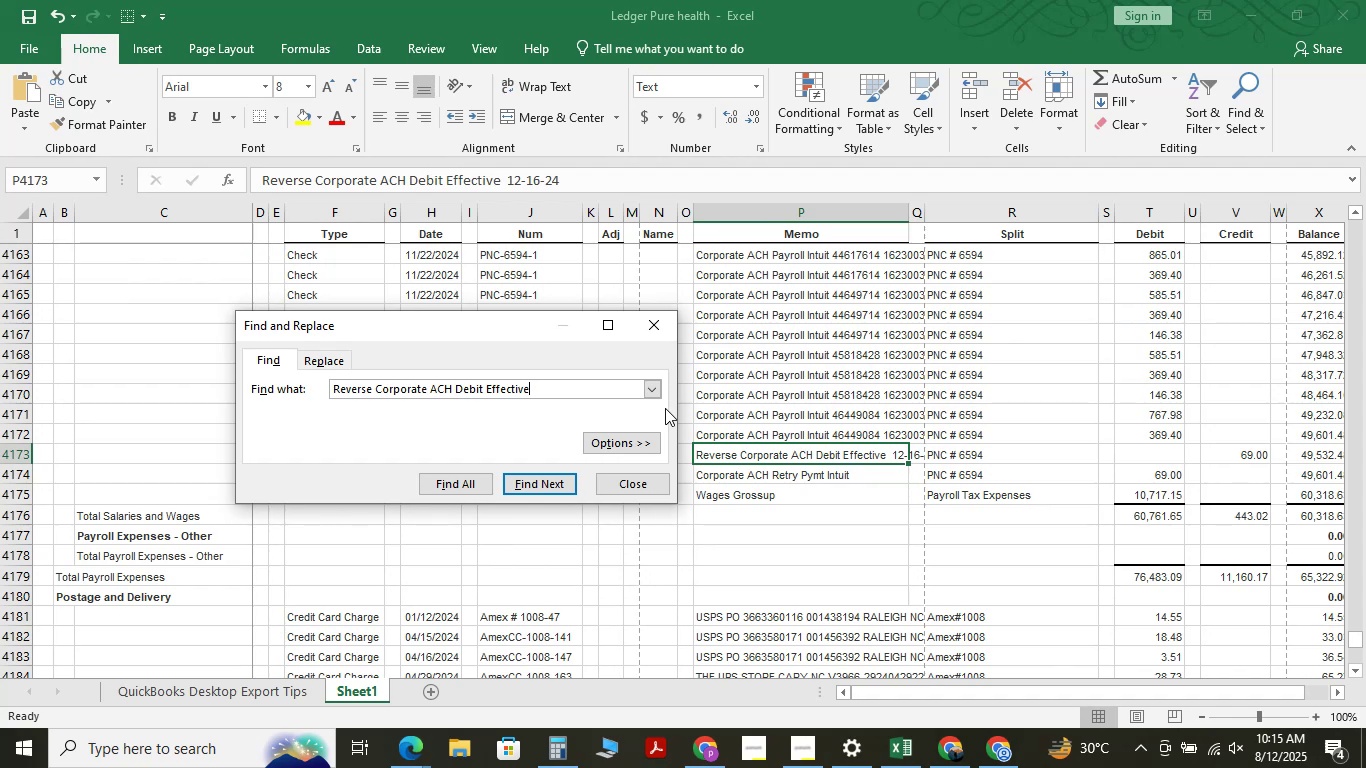 
key(NumpadEnter)
 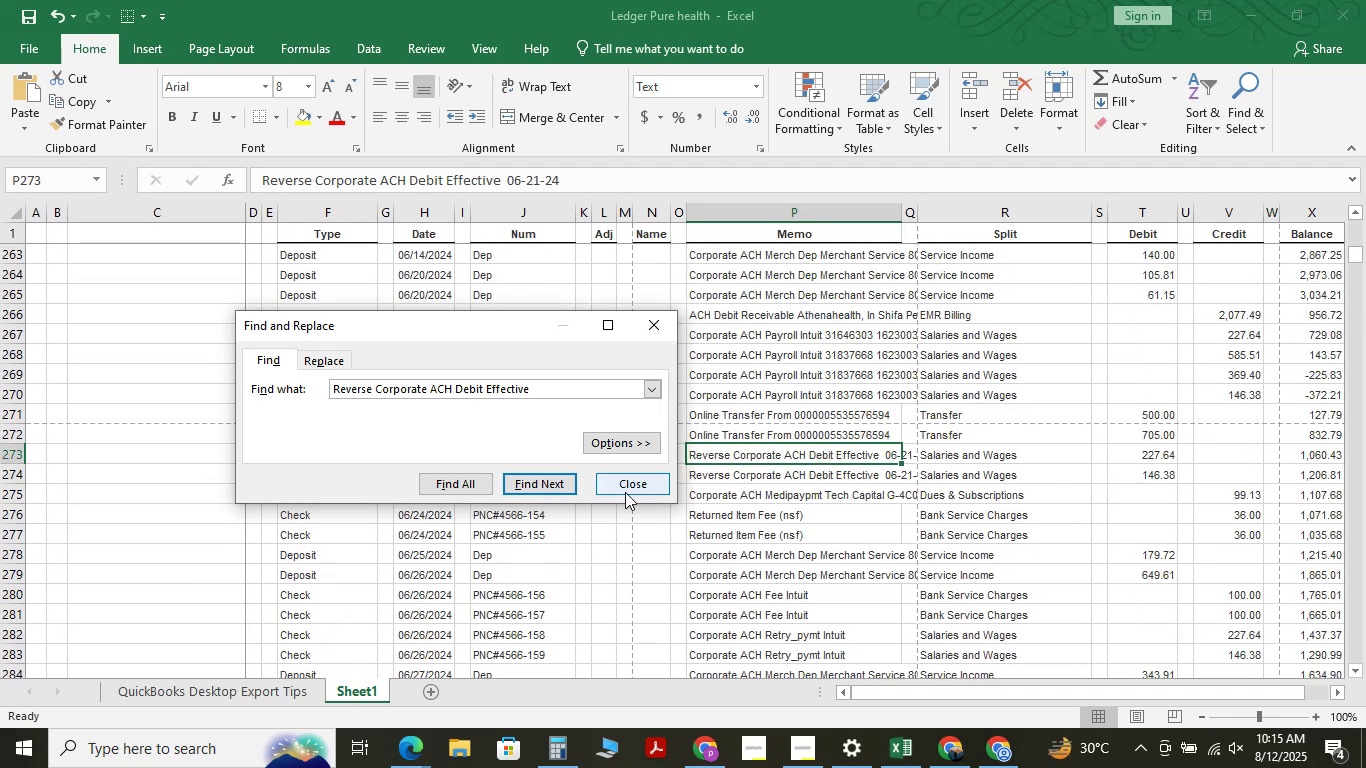 
wait(6.74)
 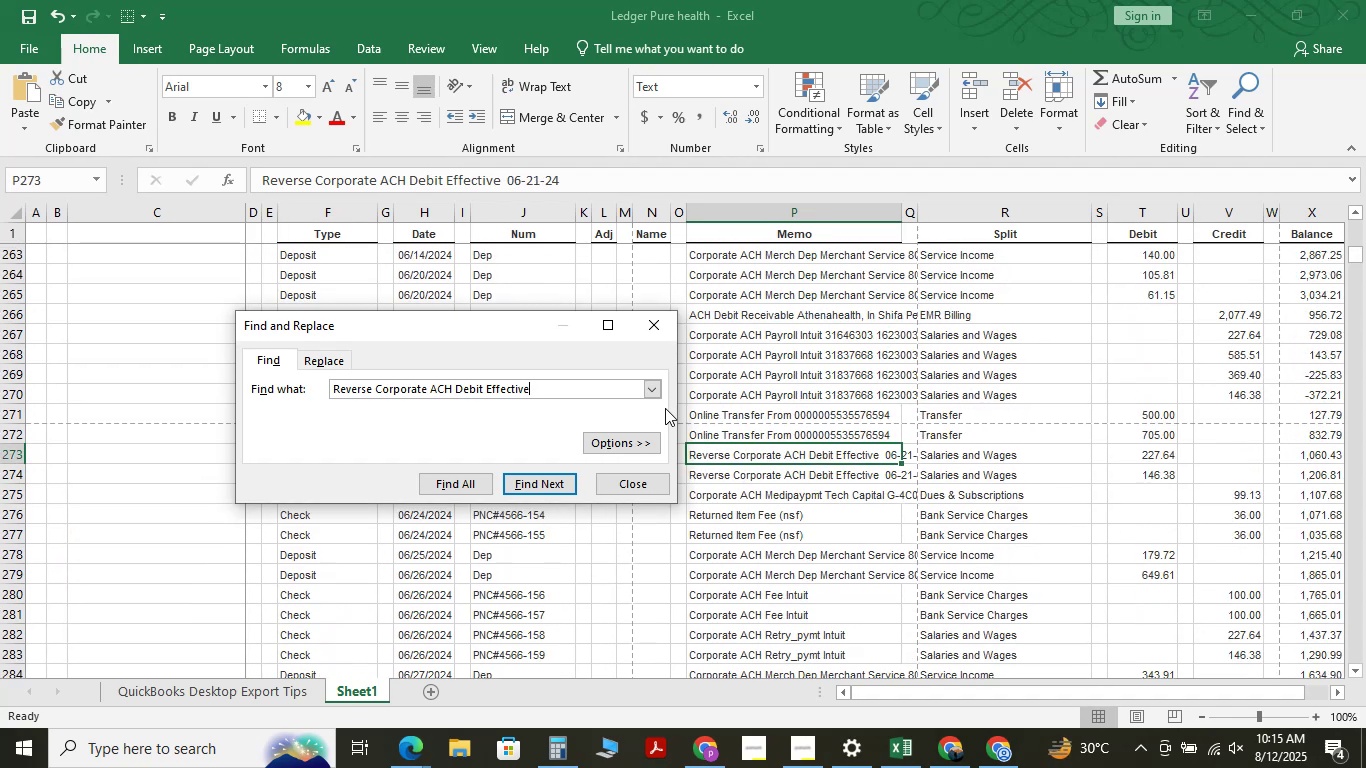 
left_click([625, 492])
 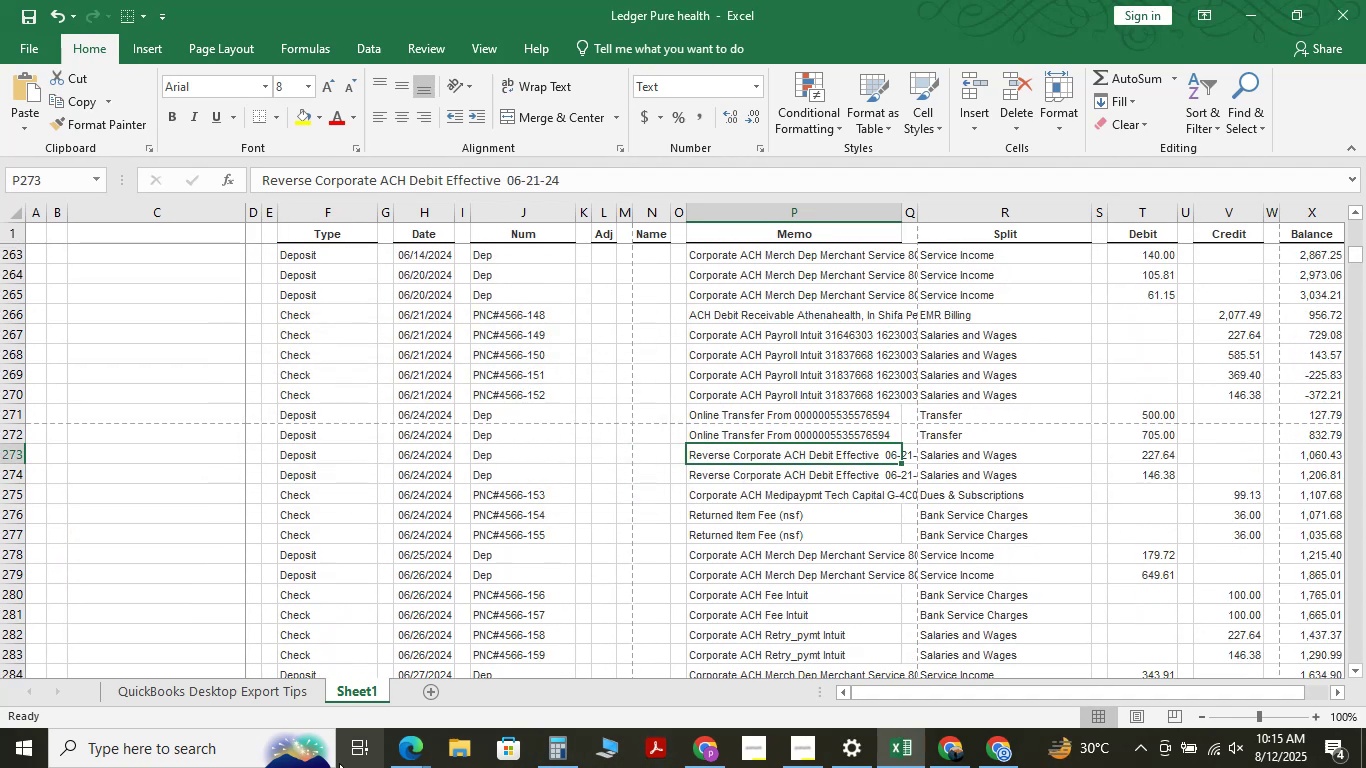 
left_click([404, 759])
 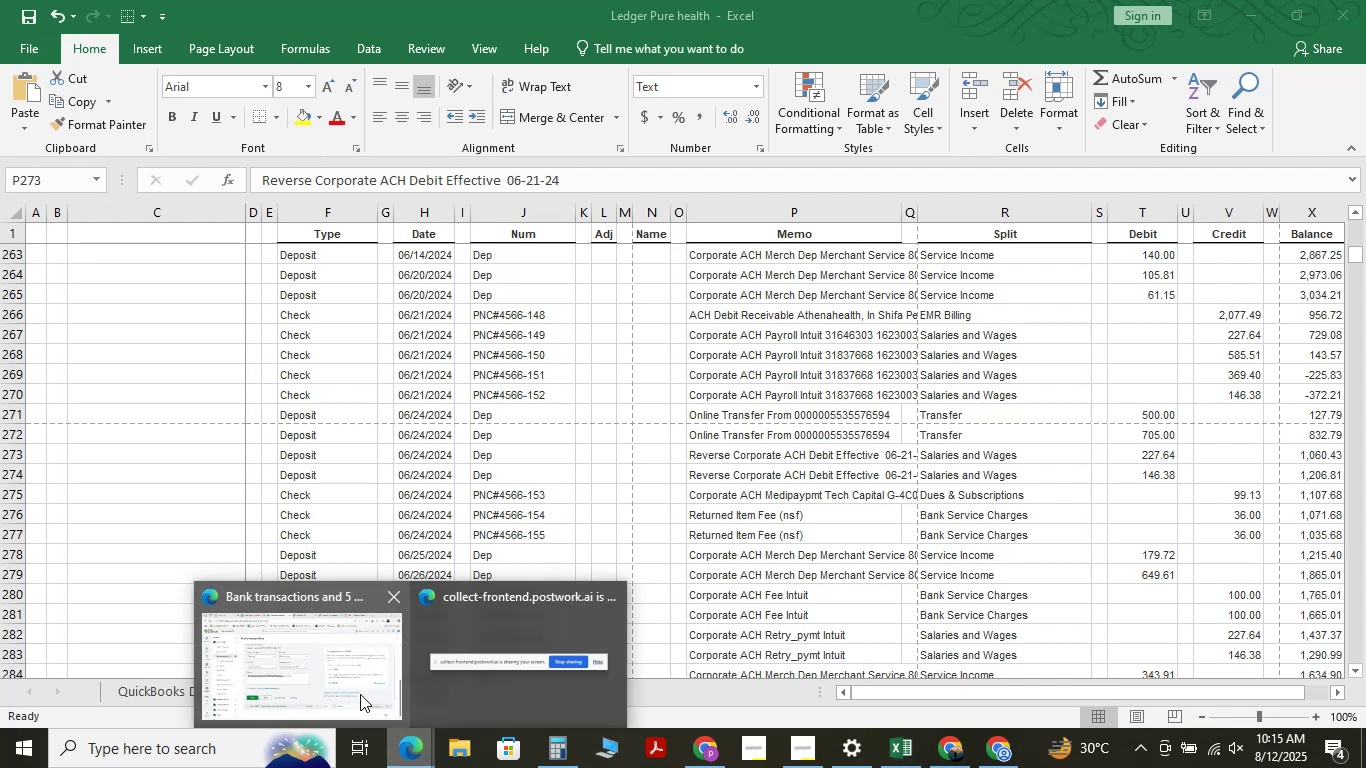 
left_click([346, 683])
 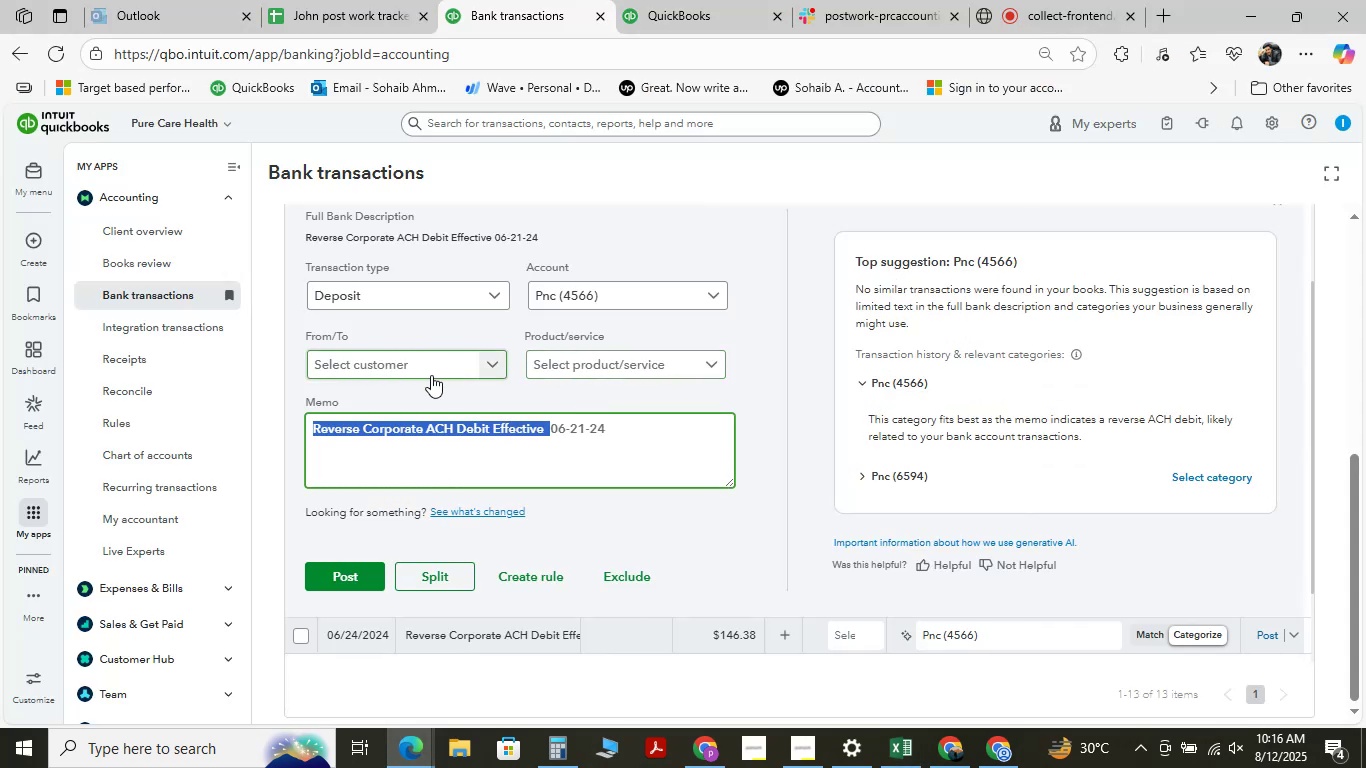 
scroll: coordinate [475, 482], scroll_direction: up, amount: 2.0
 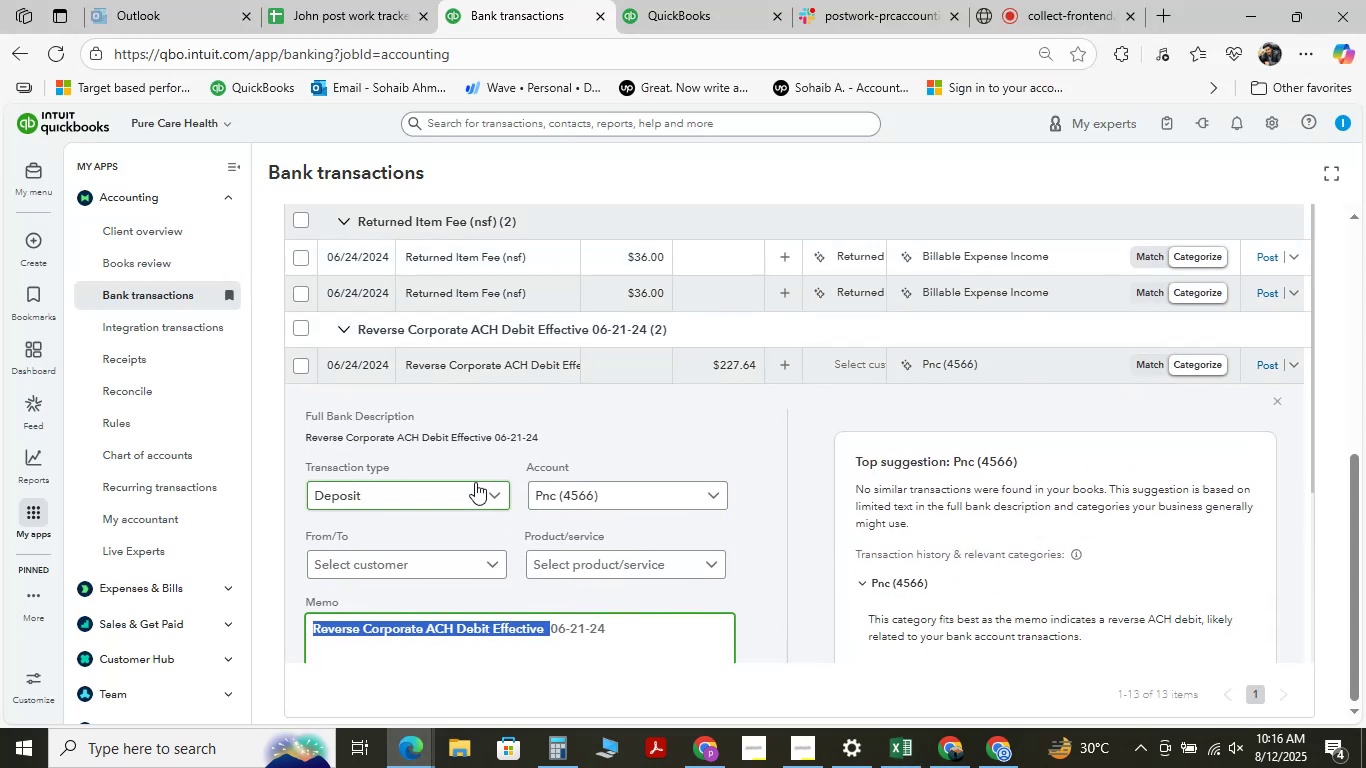 
scroll: coordinate [475, 482], scroll_direction: down, amount: 1.0
 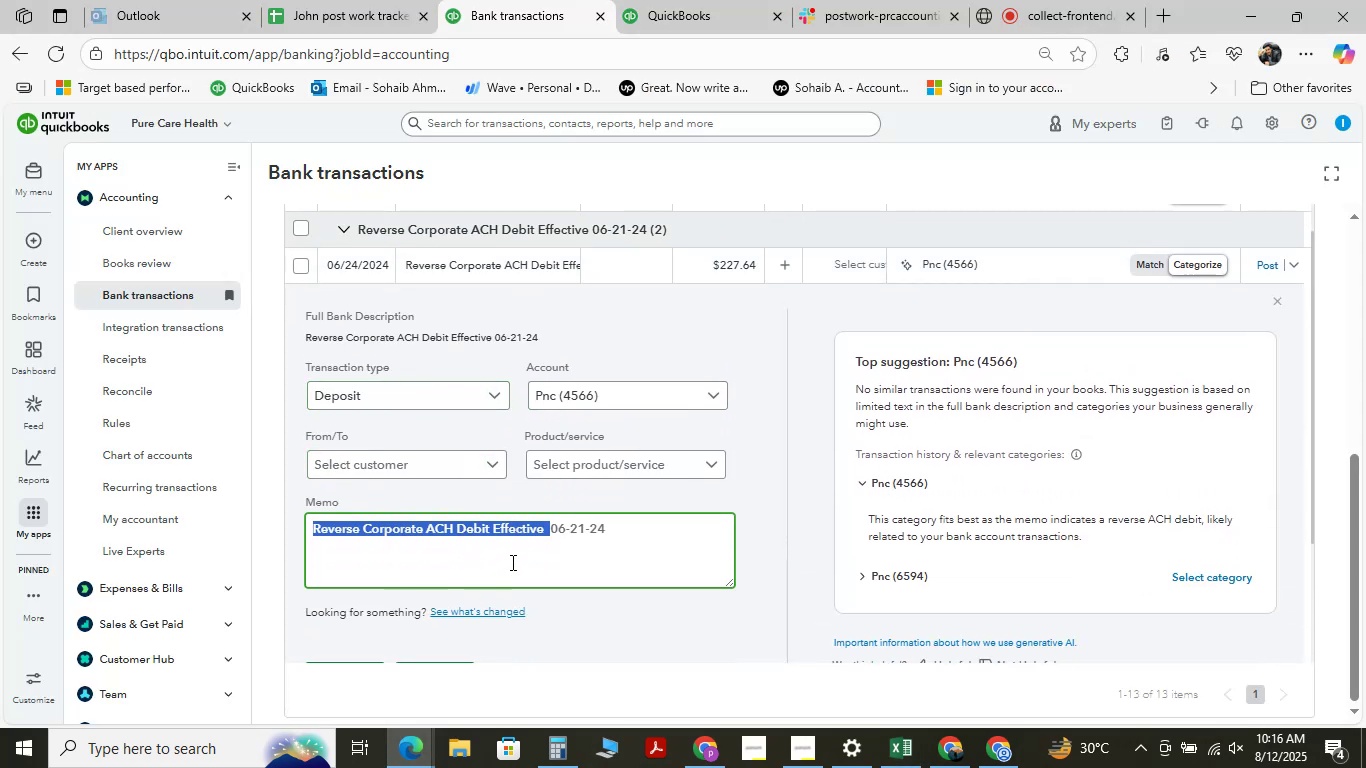 
hold_key(key=ControlLeft, duration=0.82)
 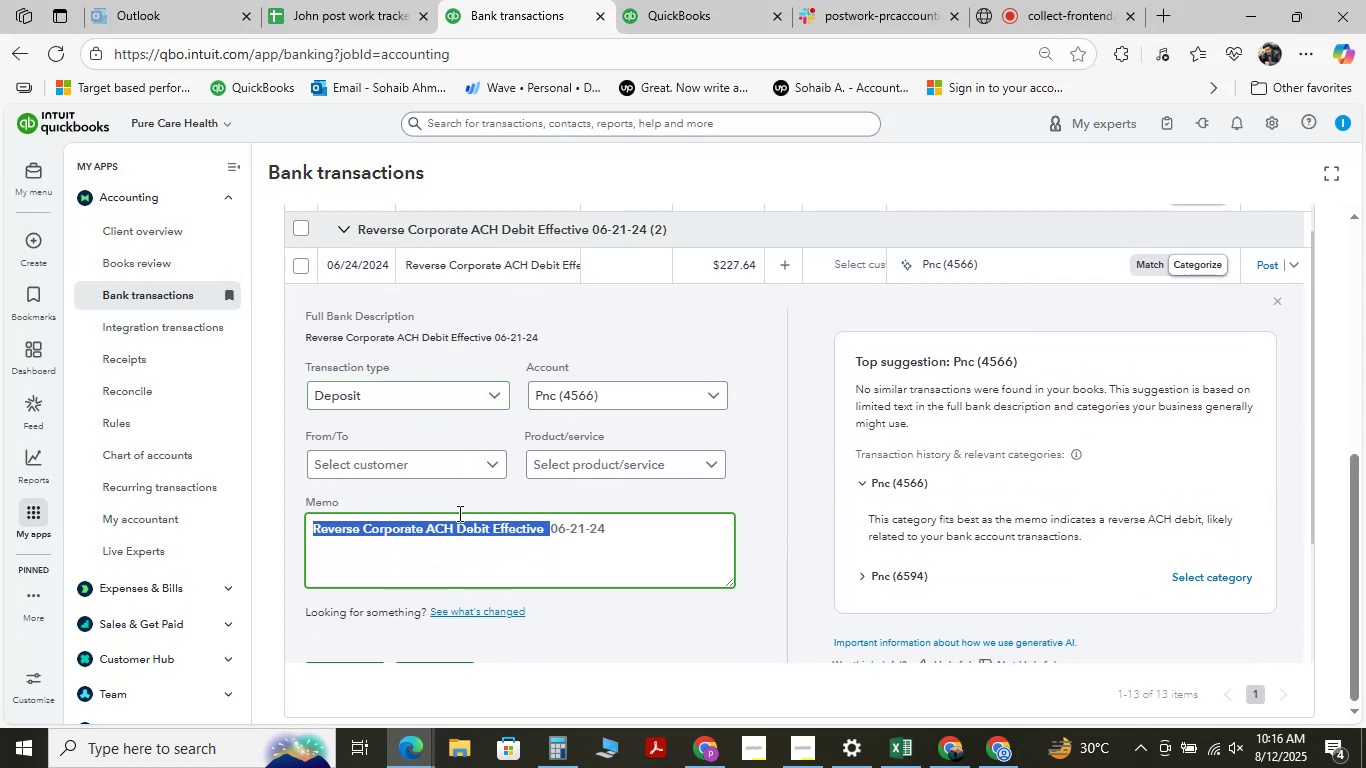 
hold_key(key=C, duration=0.3)
 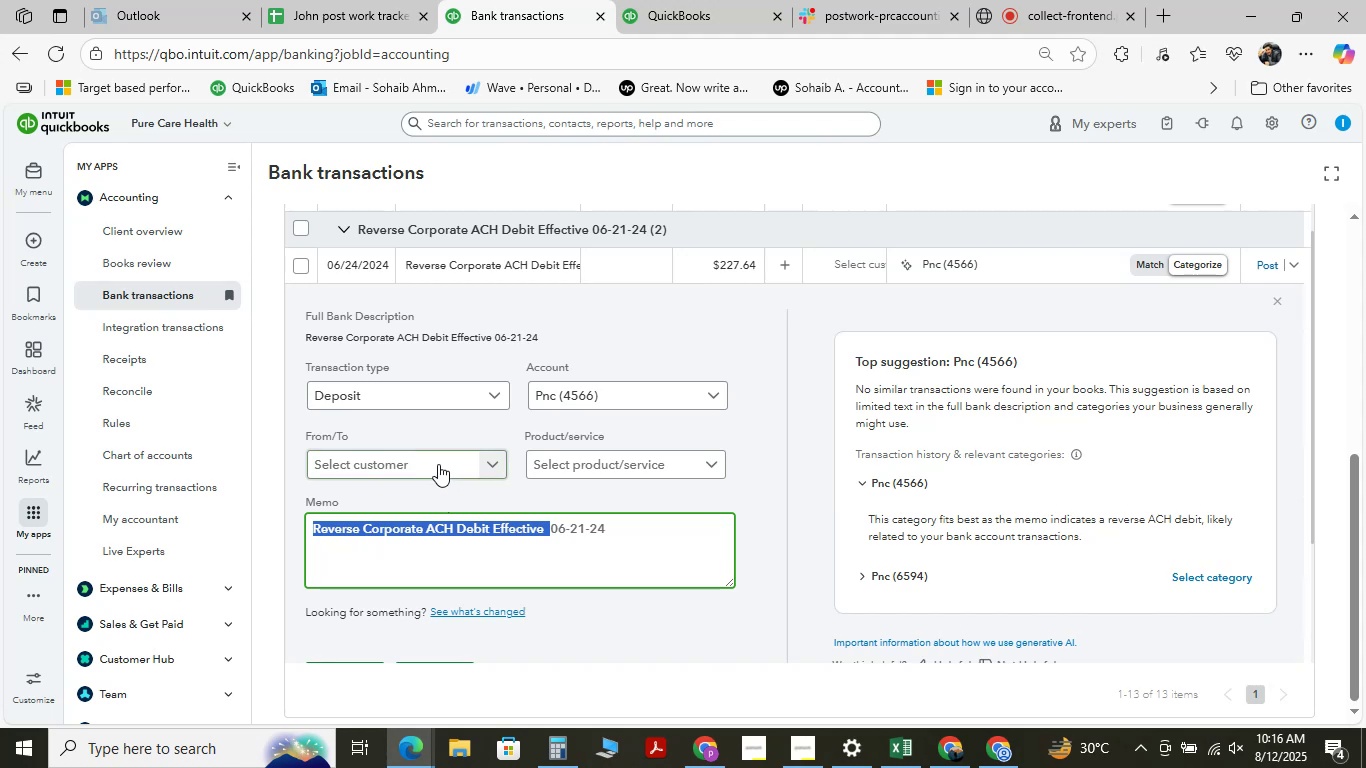 
left_click([437, 462])
 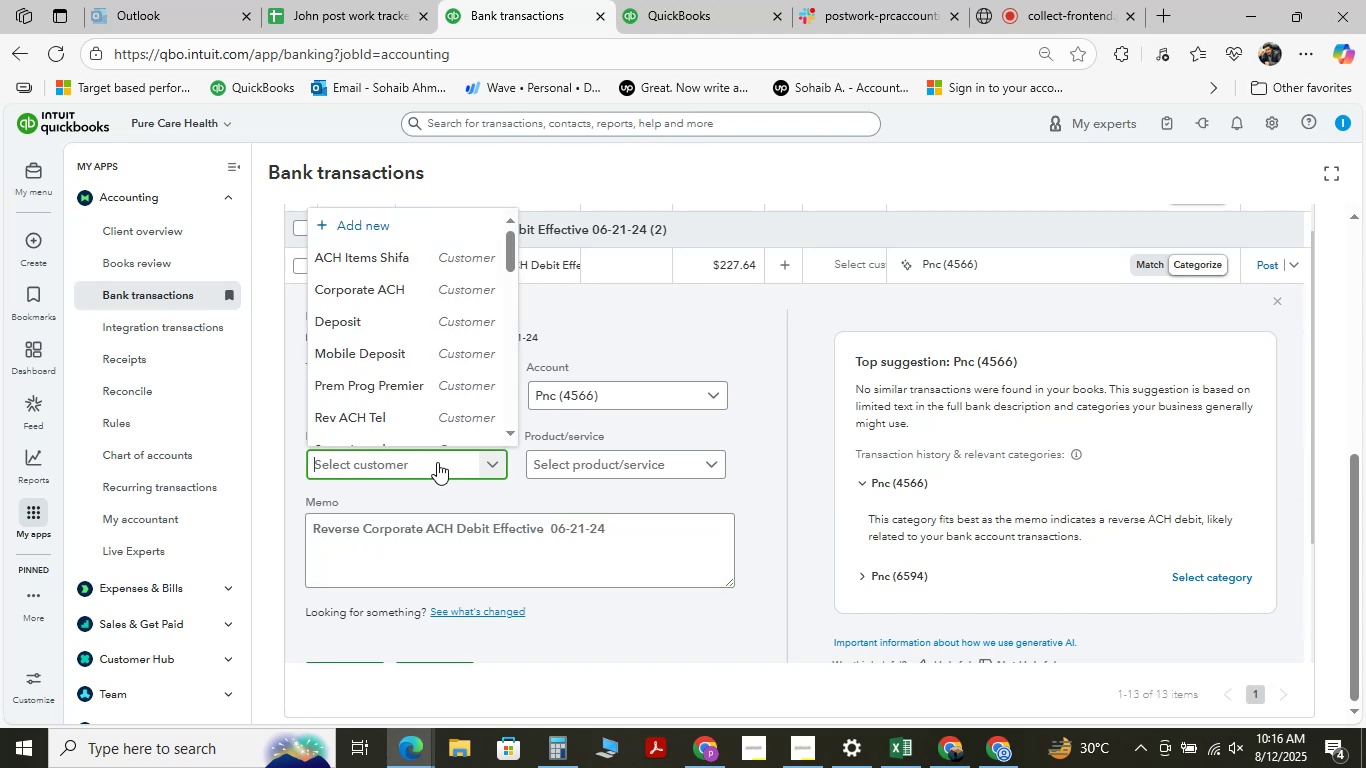 
key(Control+V)
 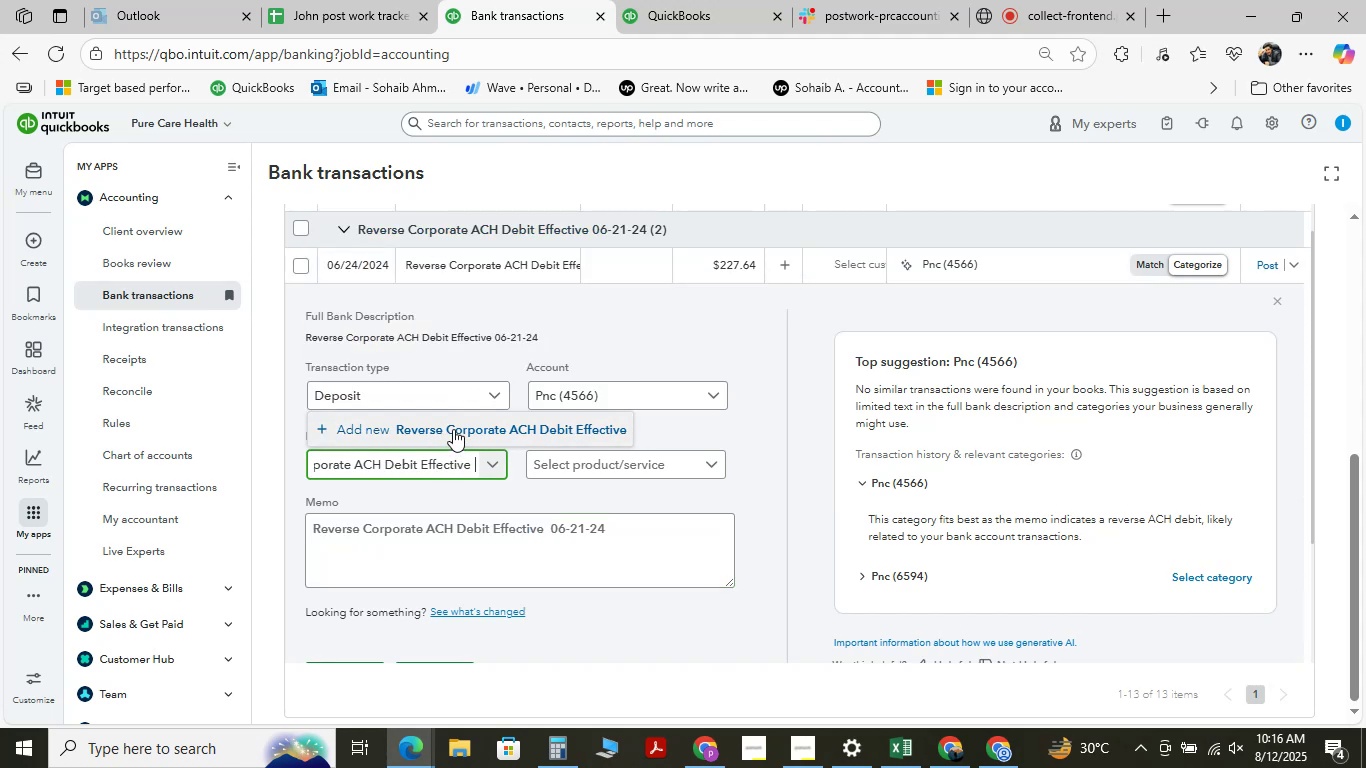 
wait(5.0)
 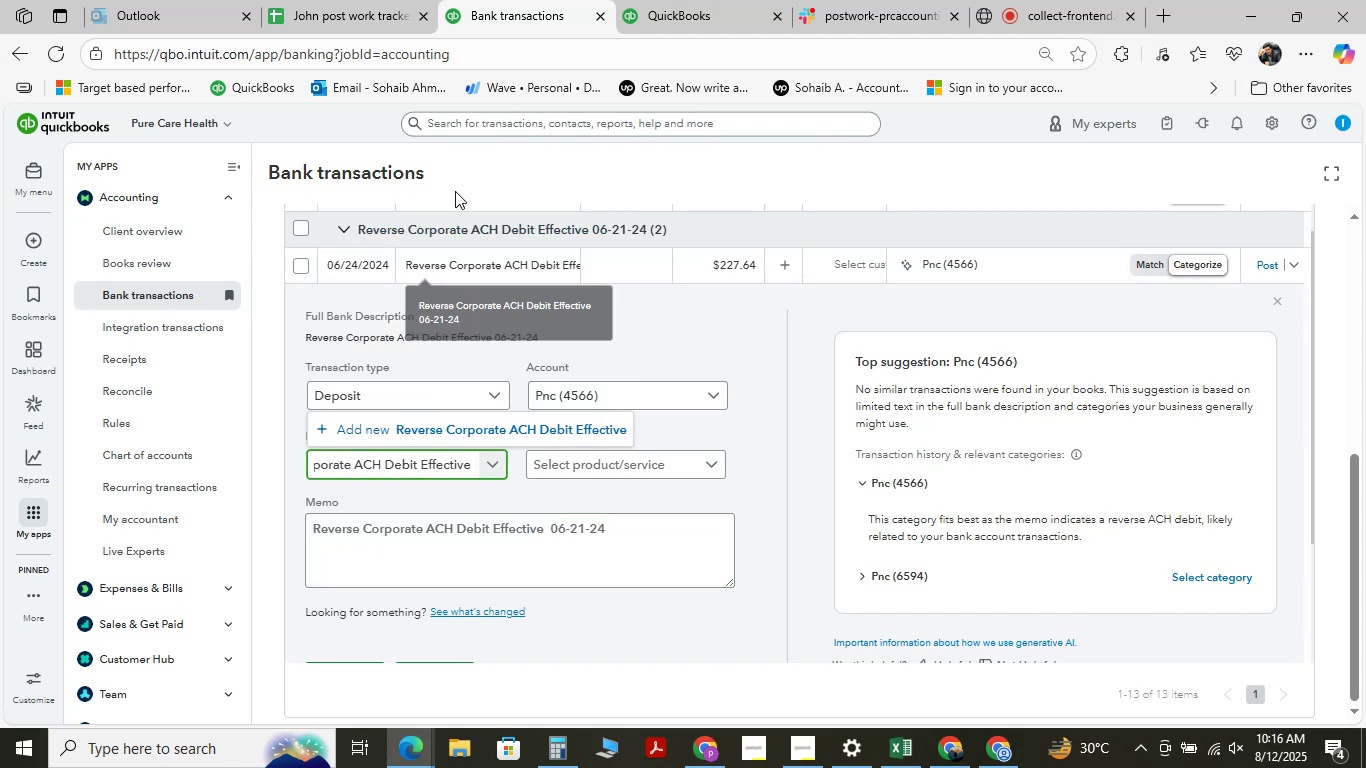 
left_click([453, 429])
 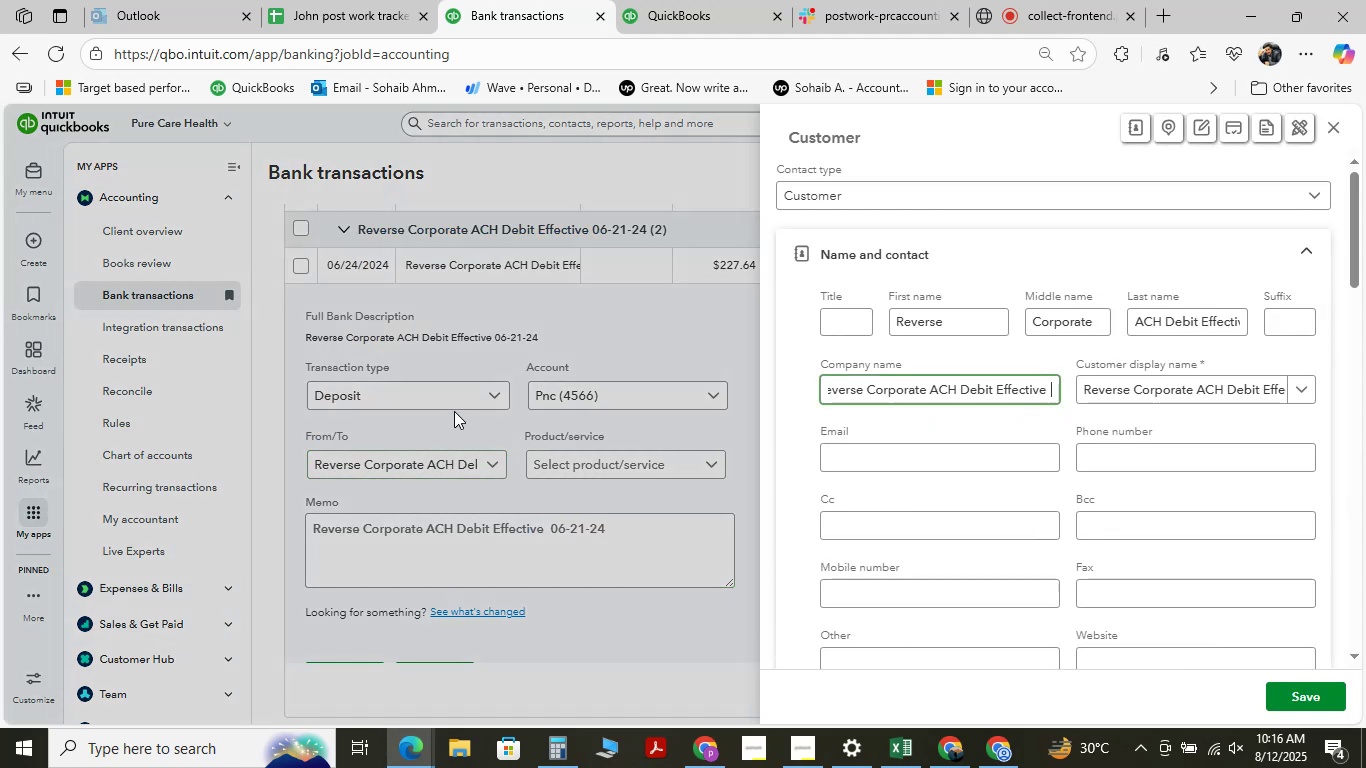 
wait(8.29)
 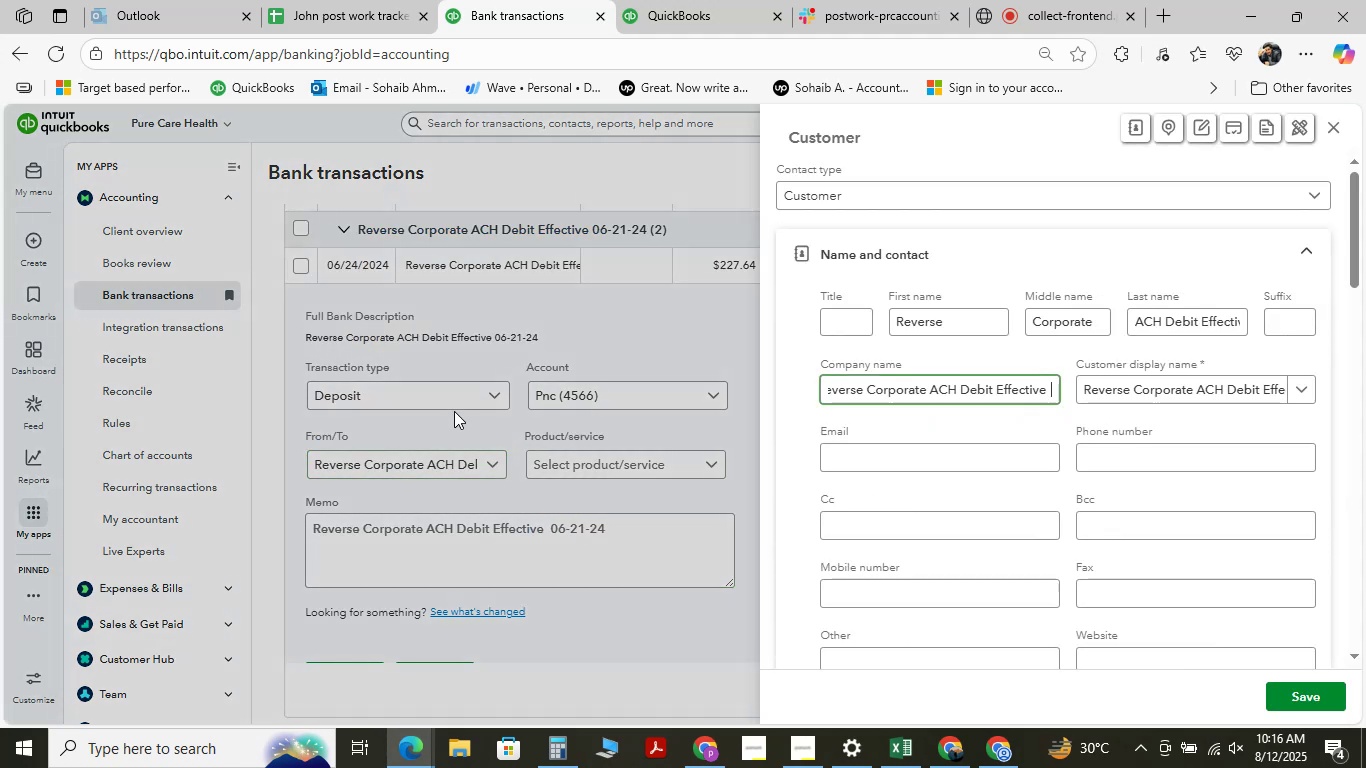 
left_click([1299, 694])
 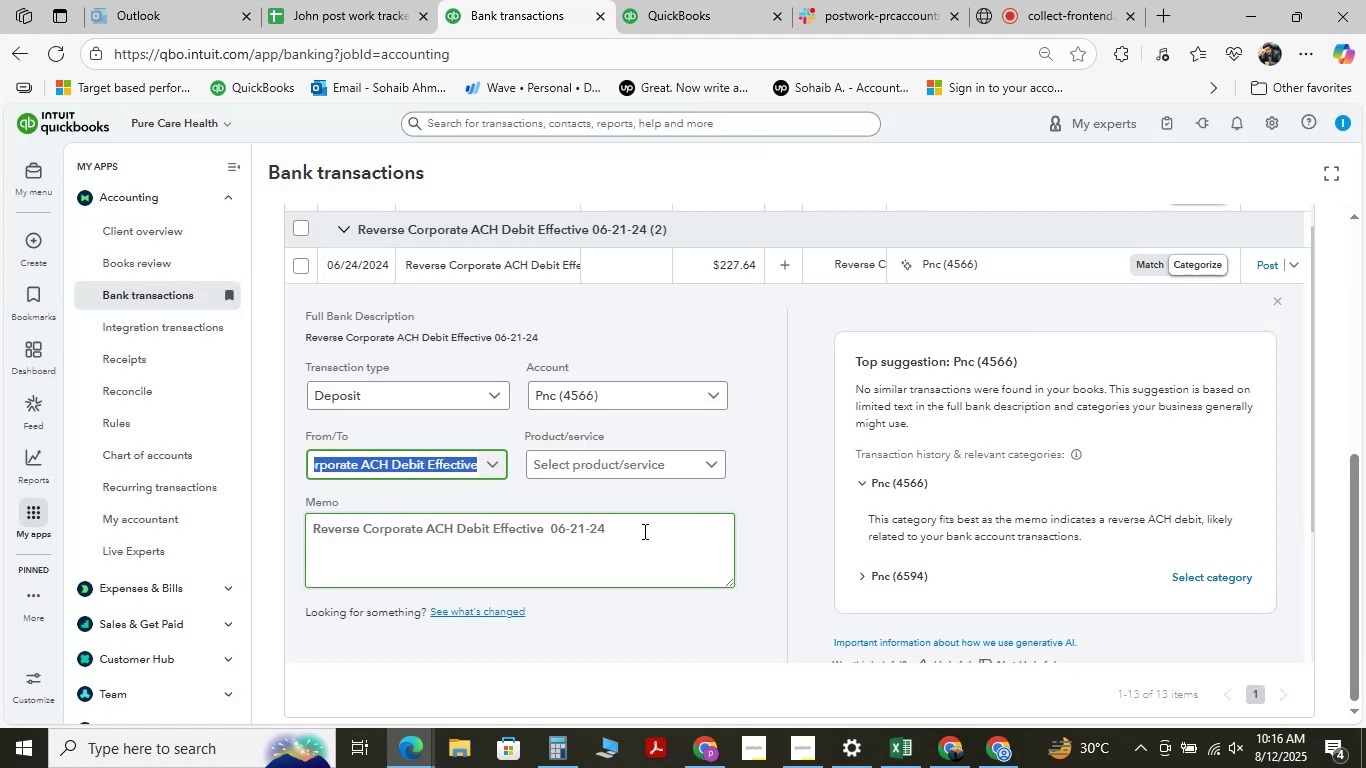 
wait(9.28)
 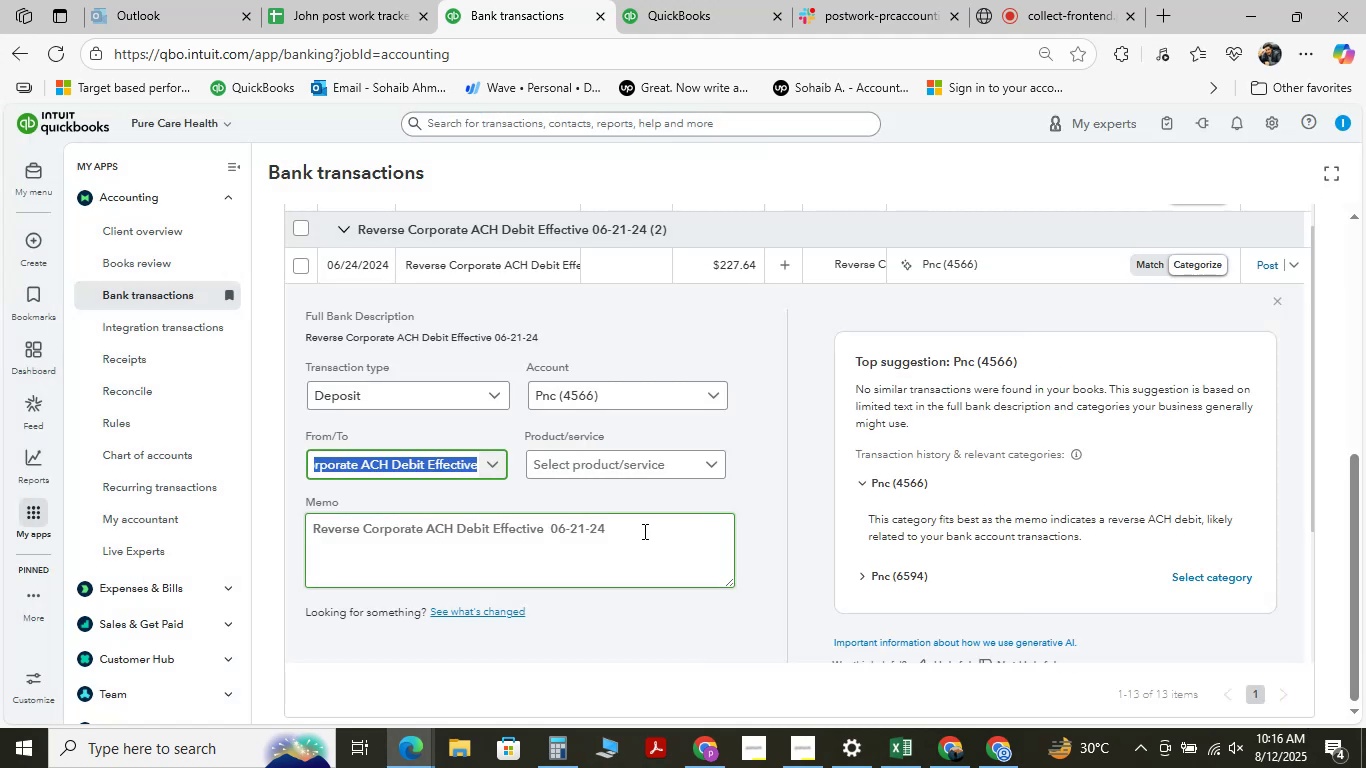 
left_click([670, 468])
 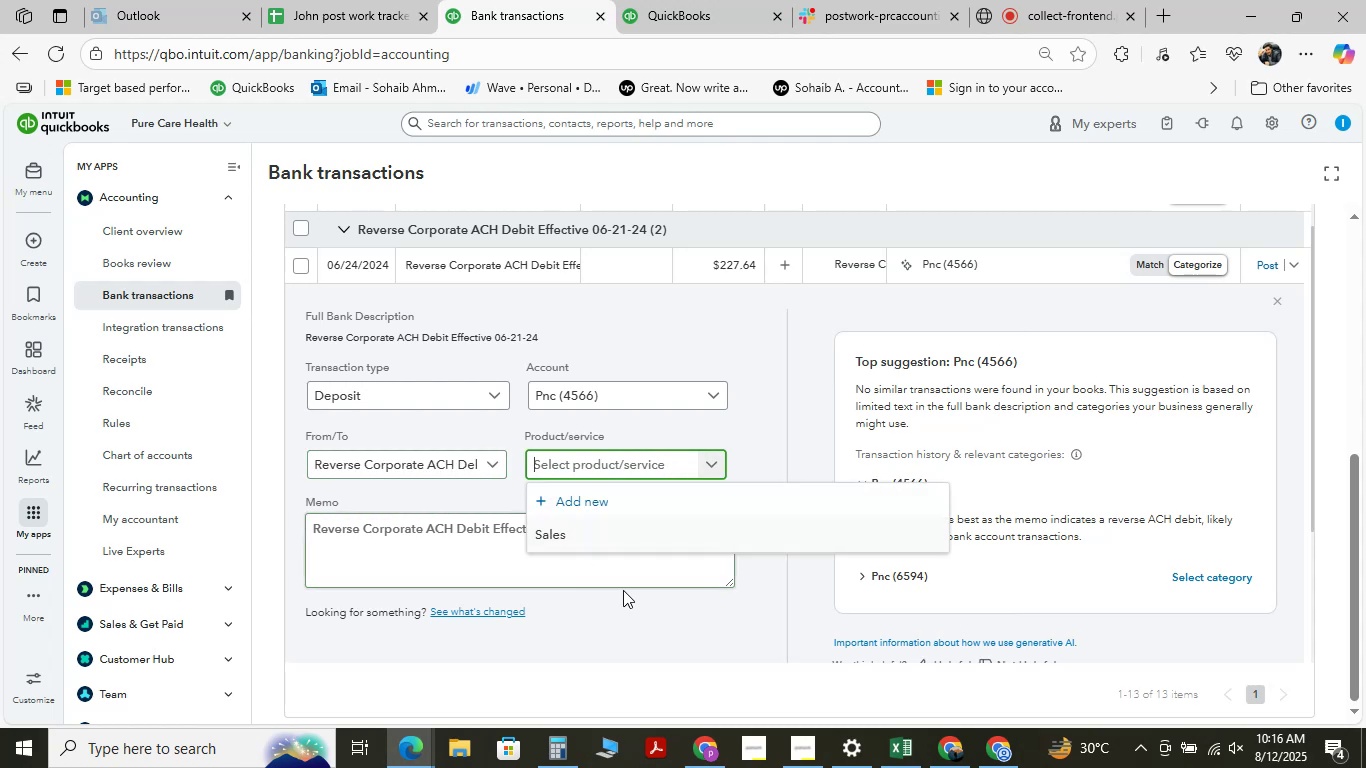 
left_click([627, 618])
 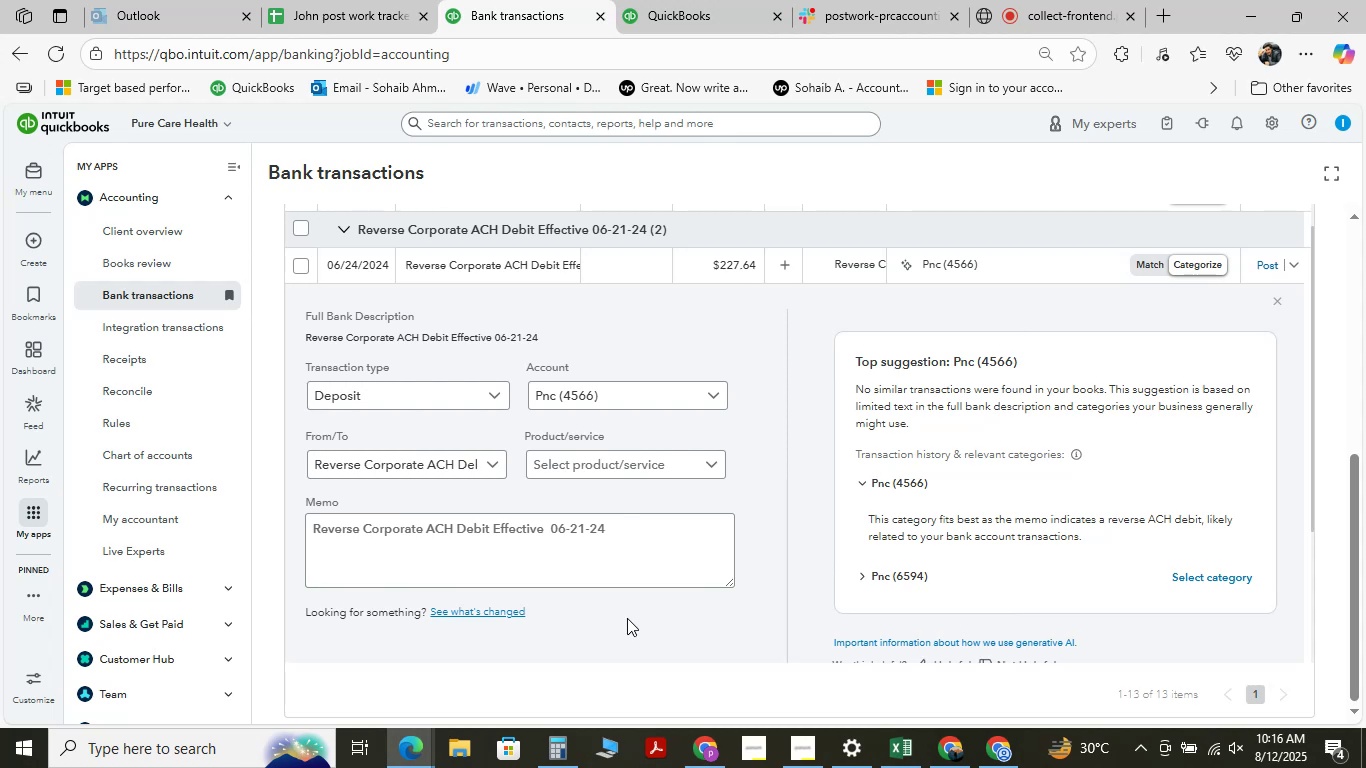 
wait(10.21)
 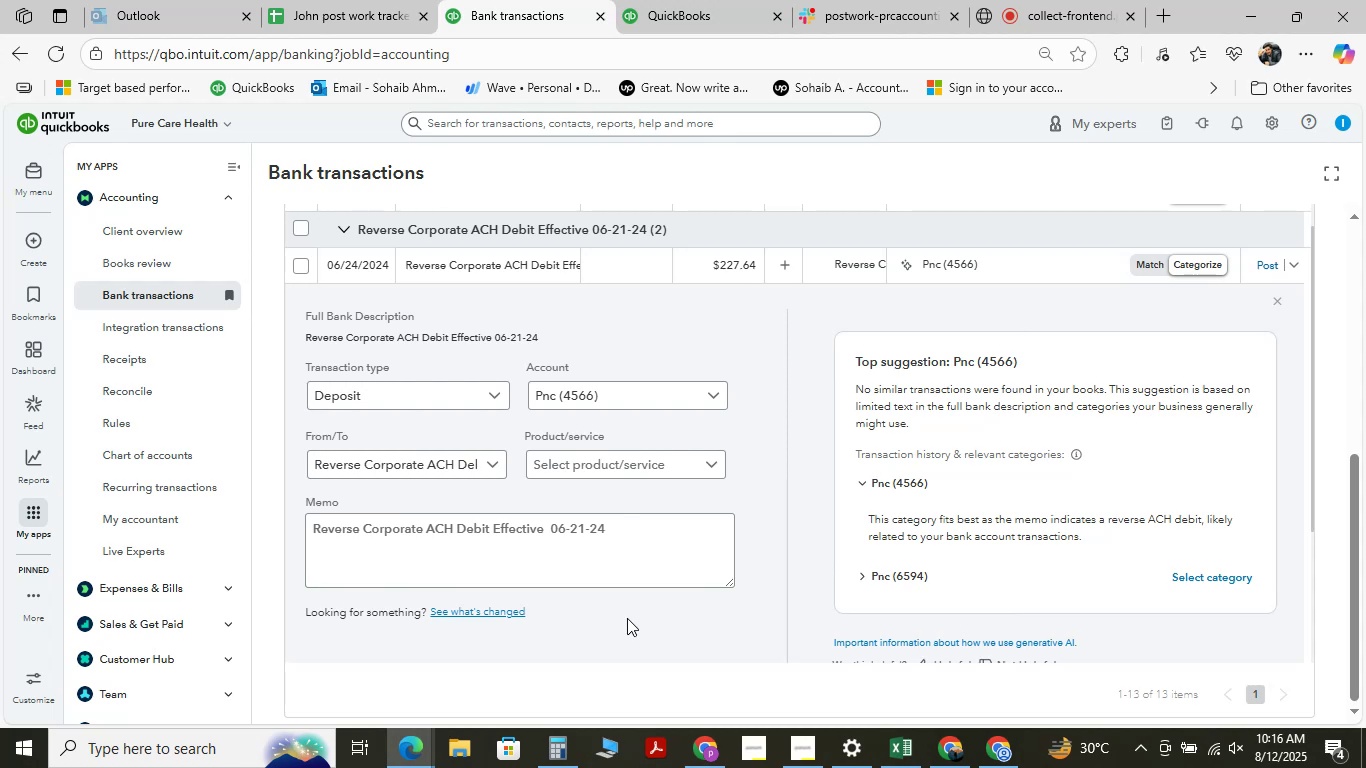 
left_click([707, 391])
 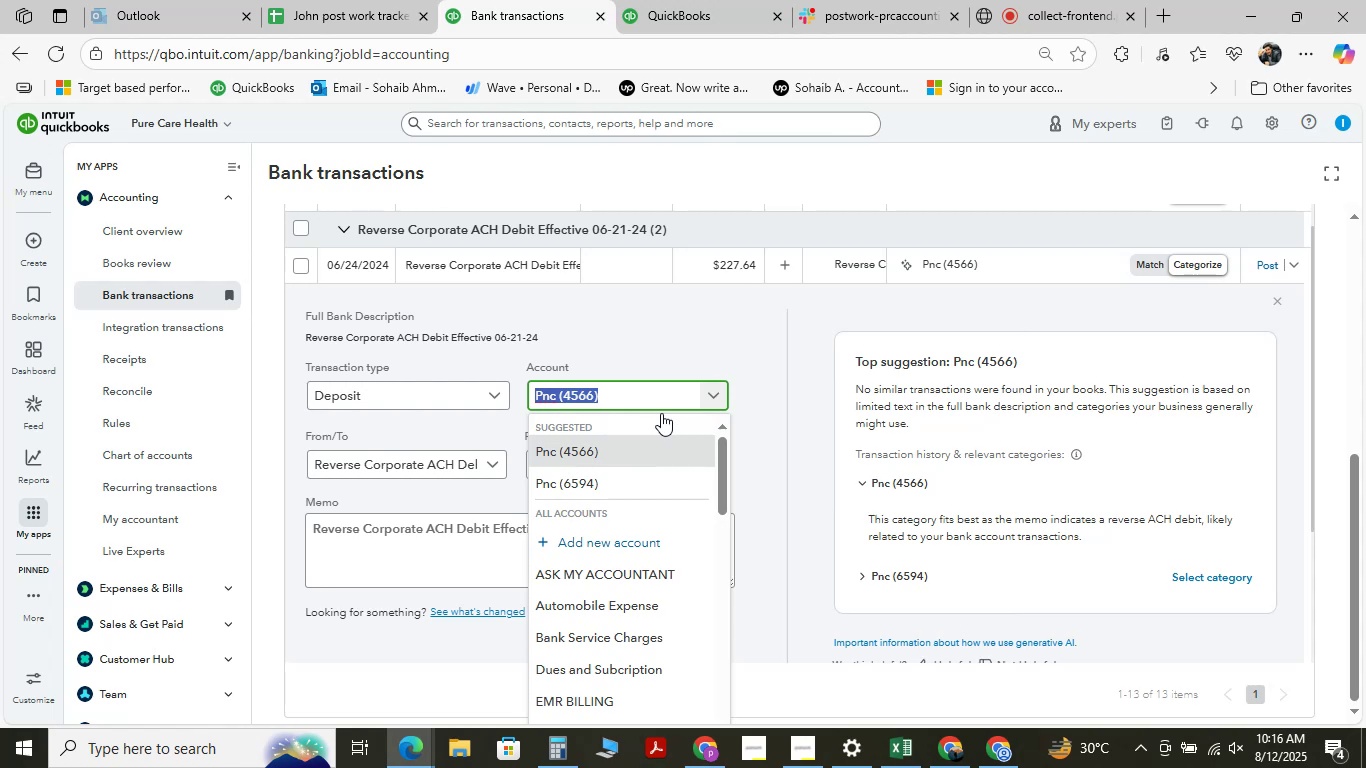 
wait(6.17)
 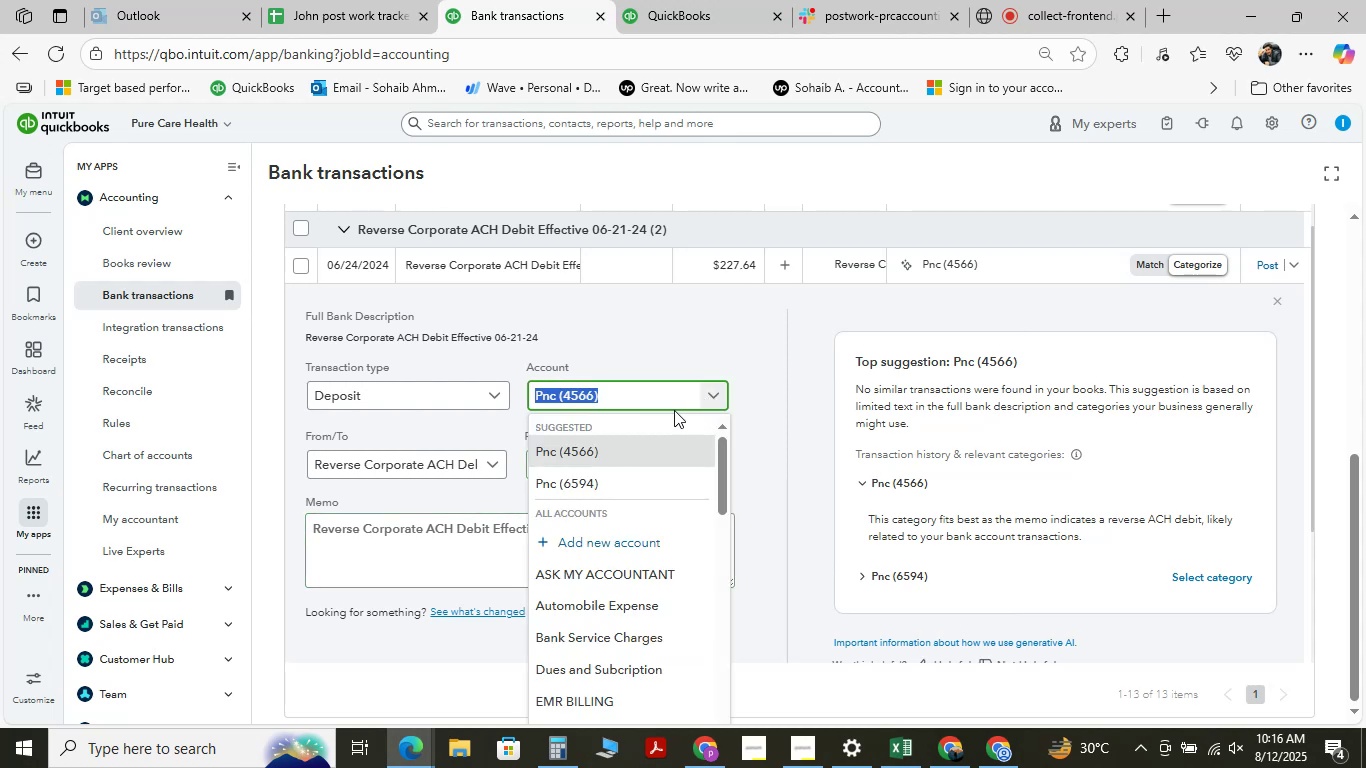 
key(Space)
 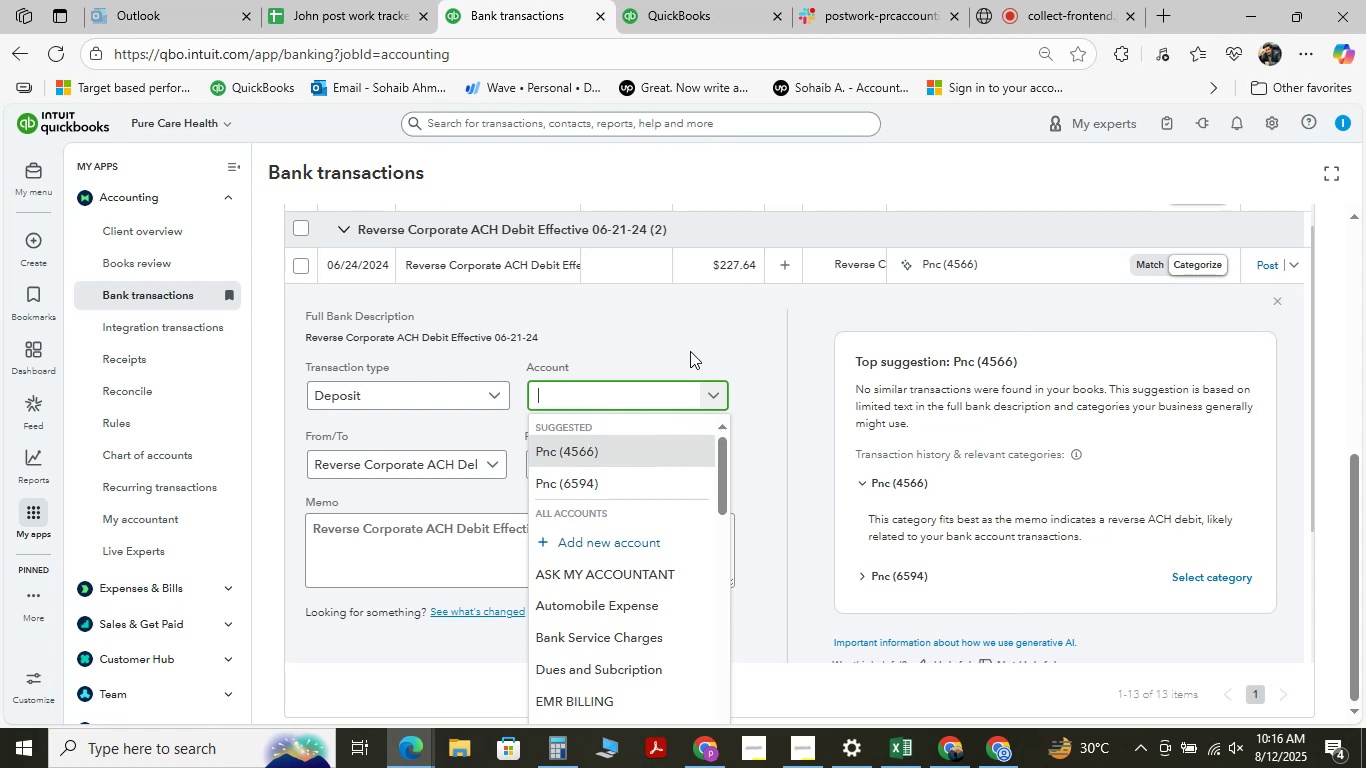 
key(Backspace)
 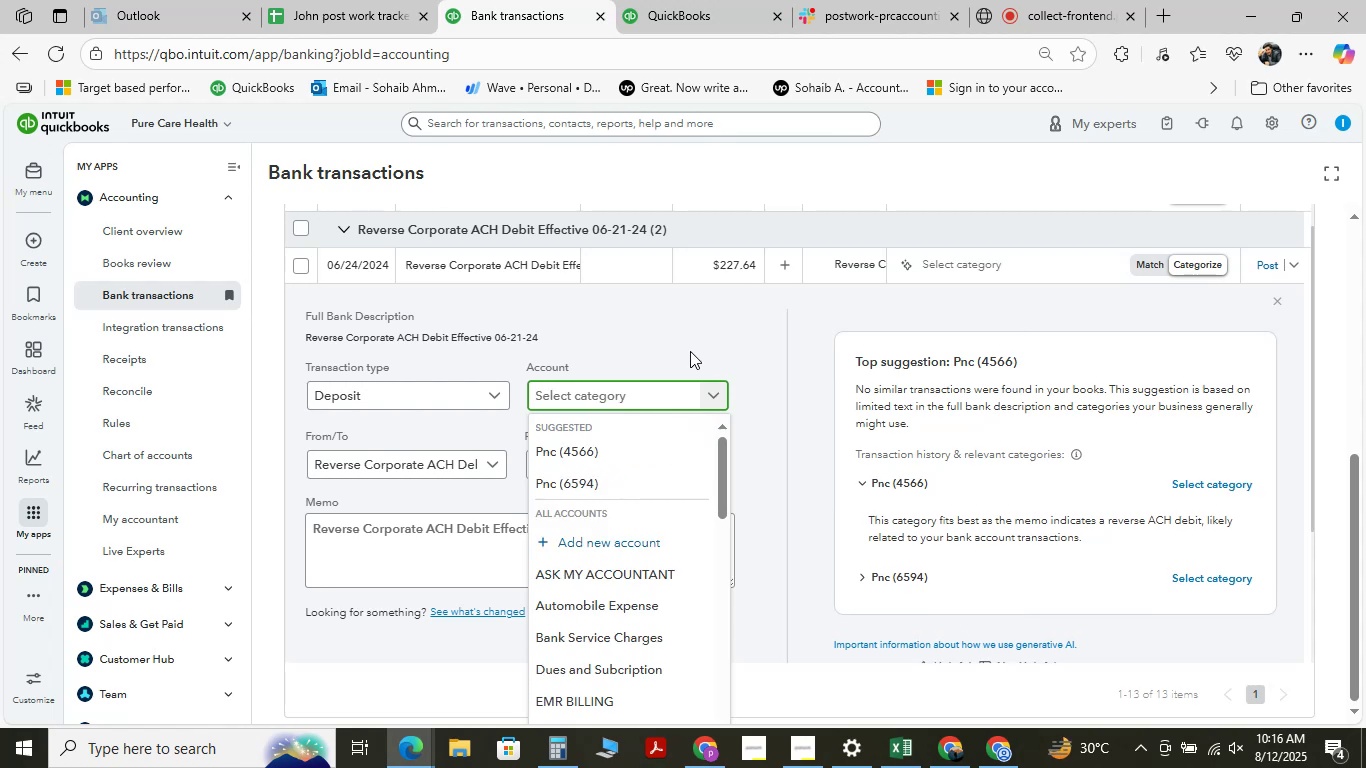 
wait(5.32)
 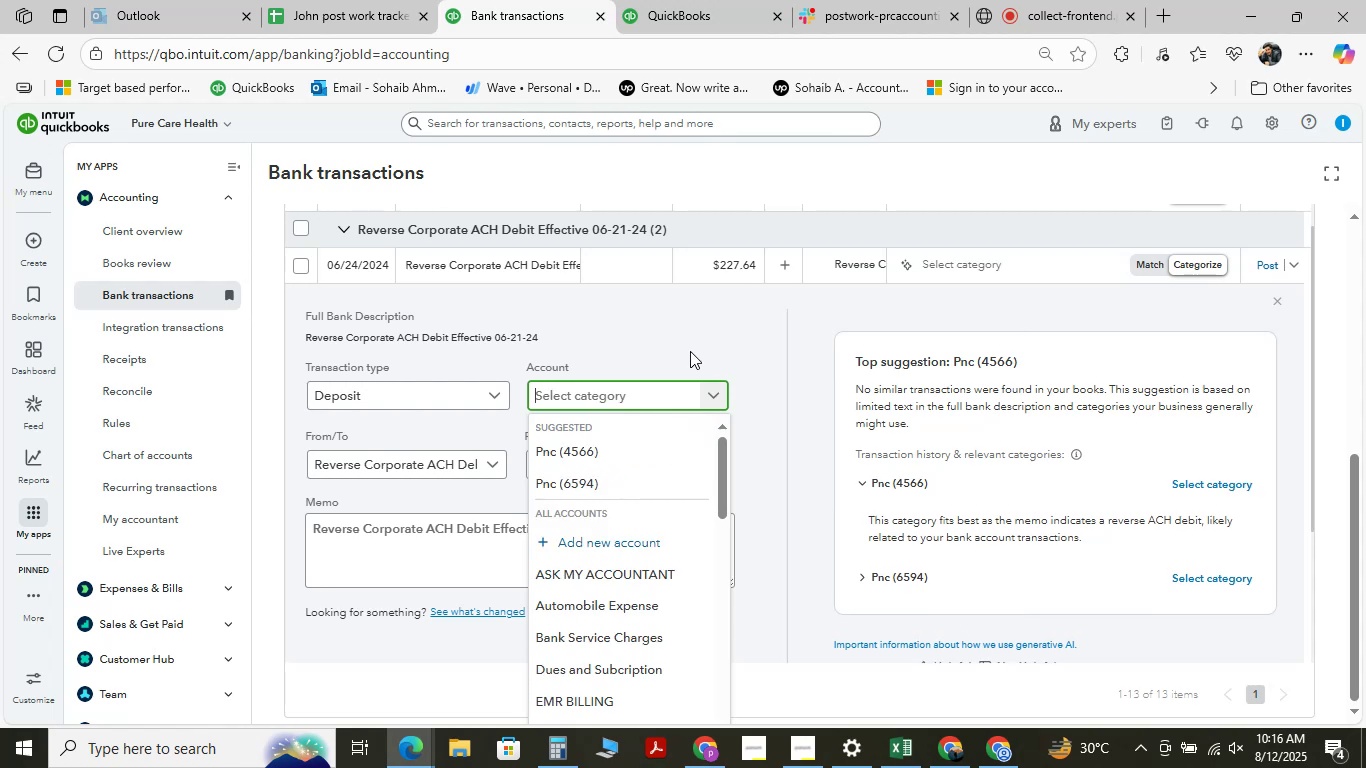 
type(salaries)
 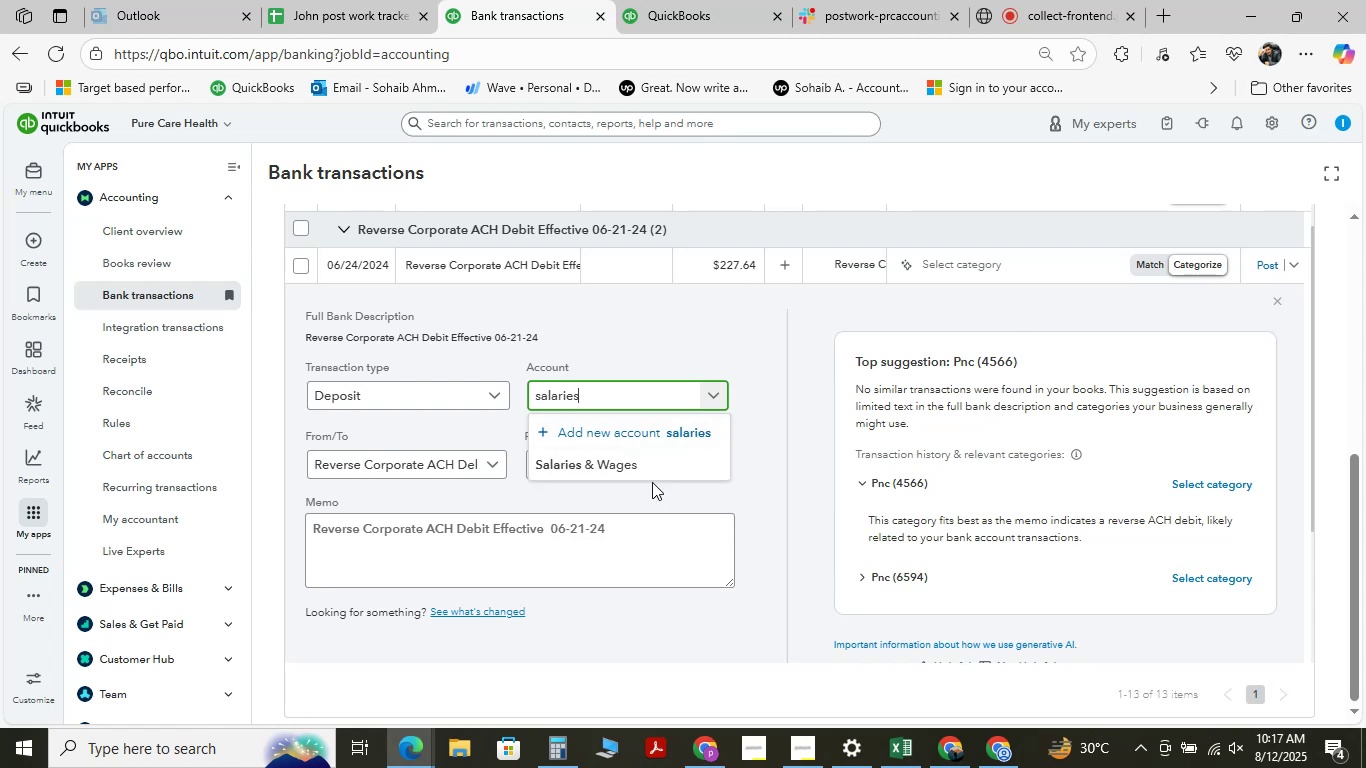 
left_click([653, 473])
 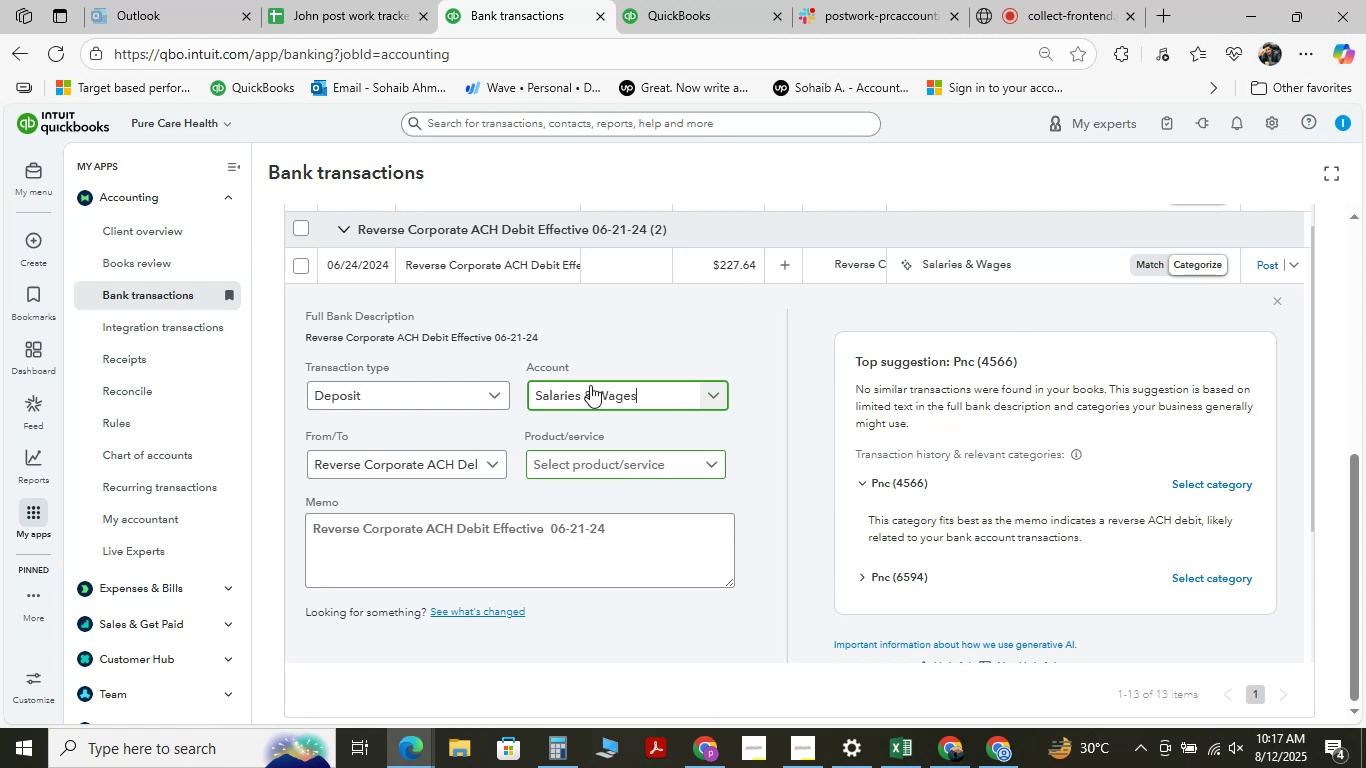 
scroll: coordinate [411, 359], scroll_direction: down, amount: 2.0
 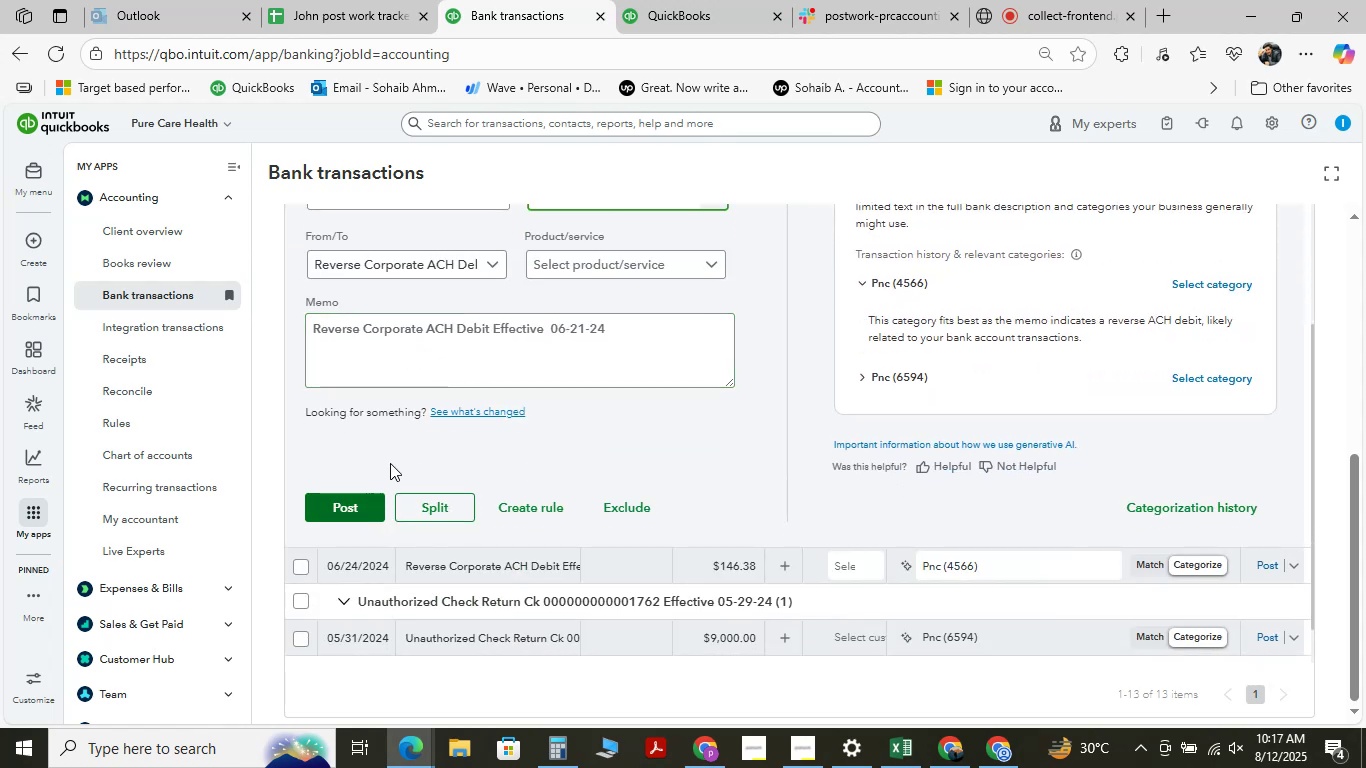 
scroll: coordinate [390, 454], scroll_direction: up, amount: 1.0
 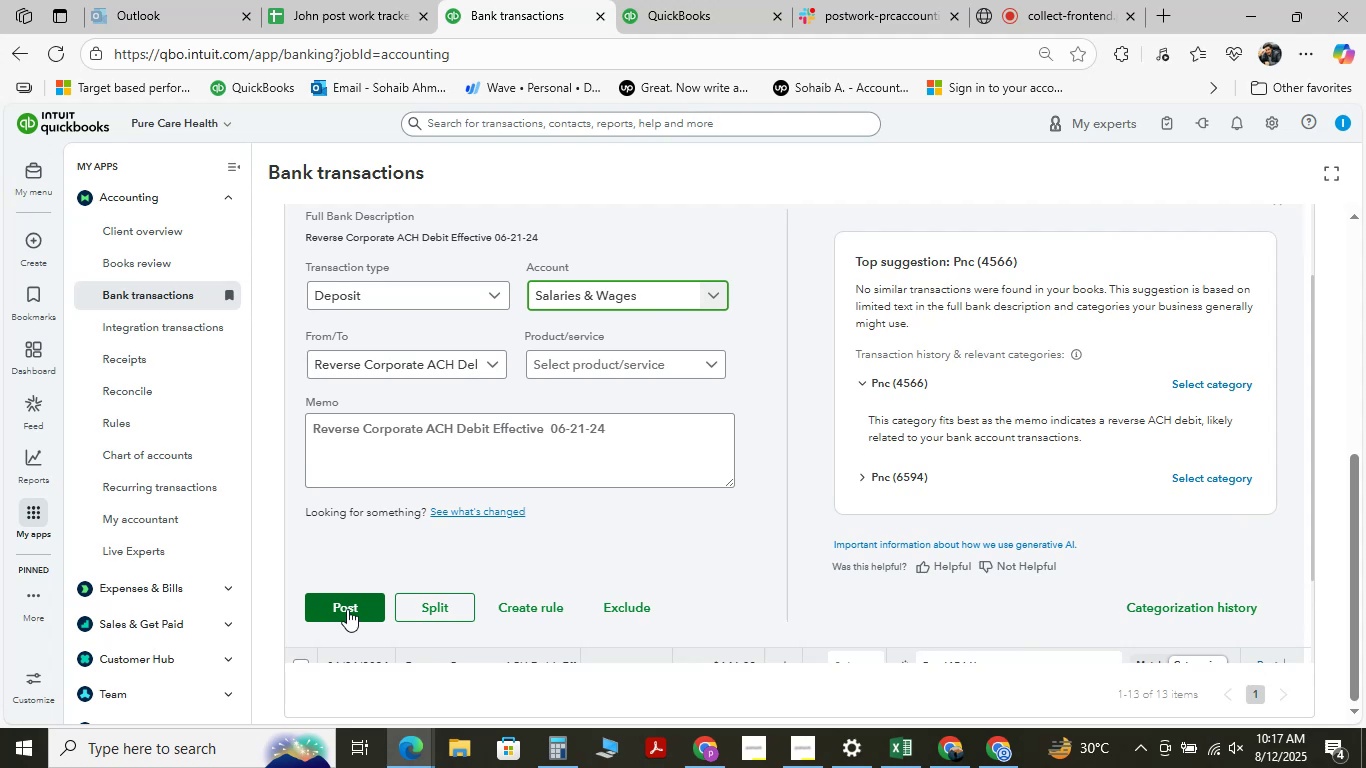 
wait(5.14)
 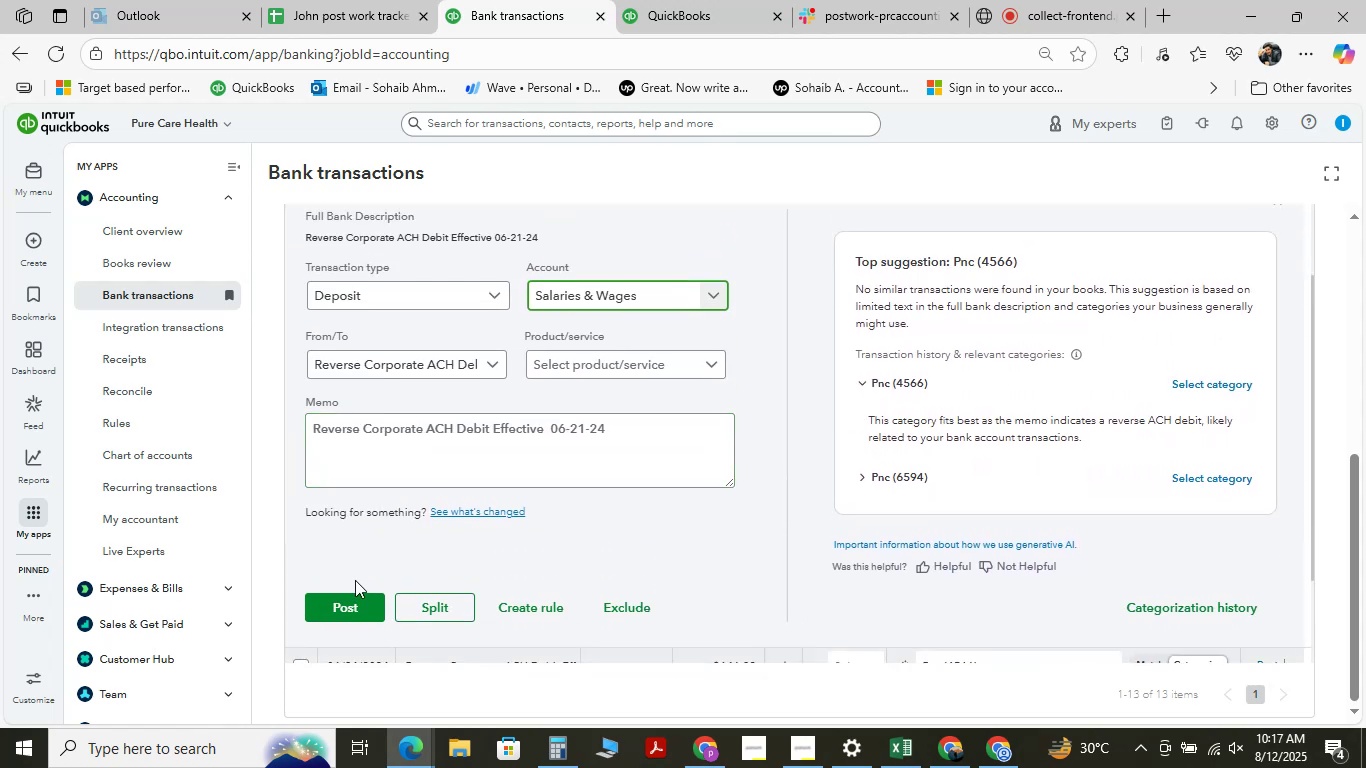 
left_click([347, 609])
 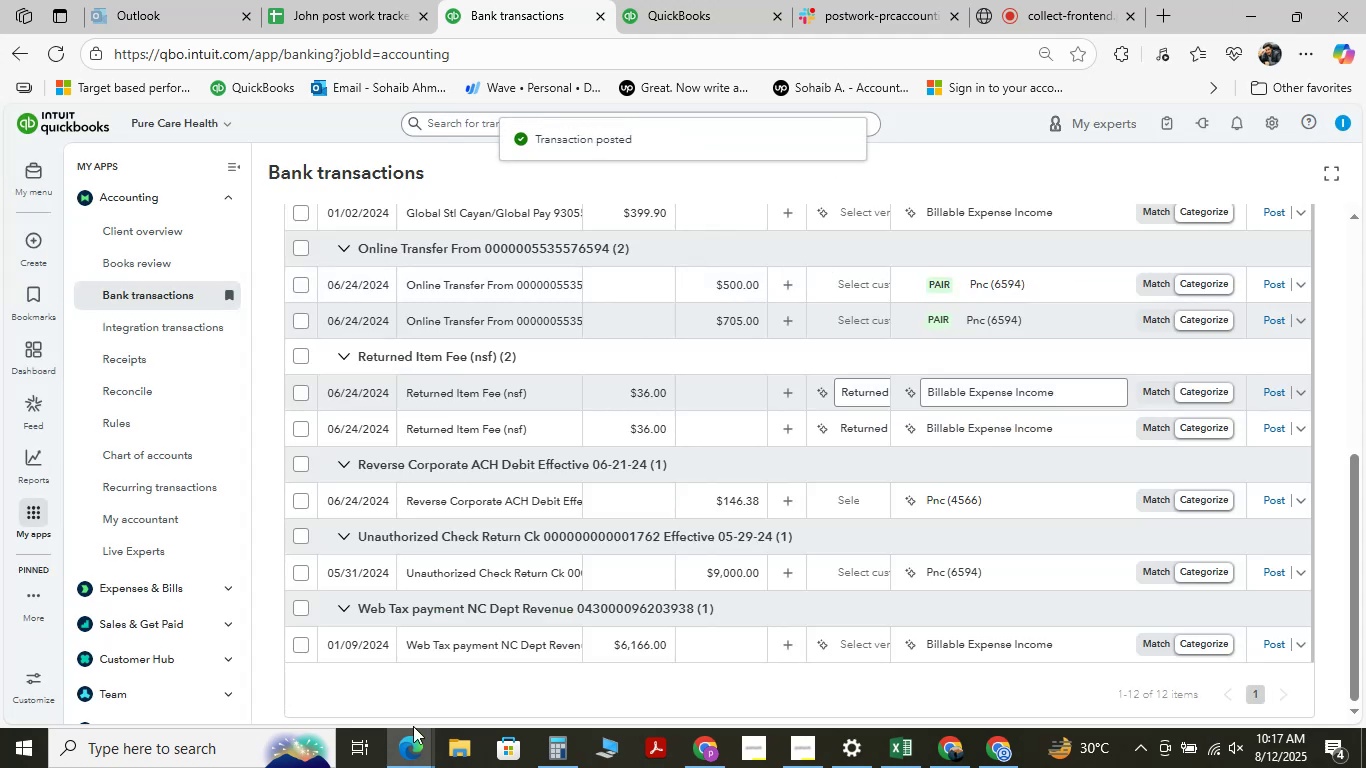 
mouse_move([559, 428])
 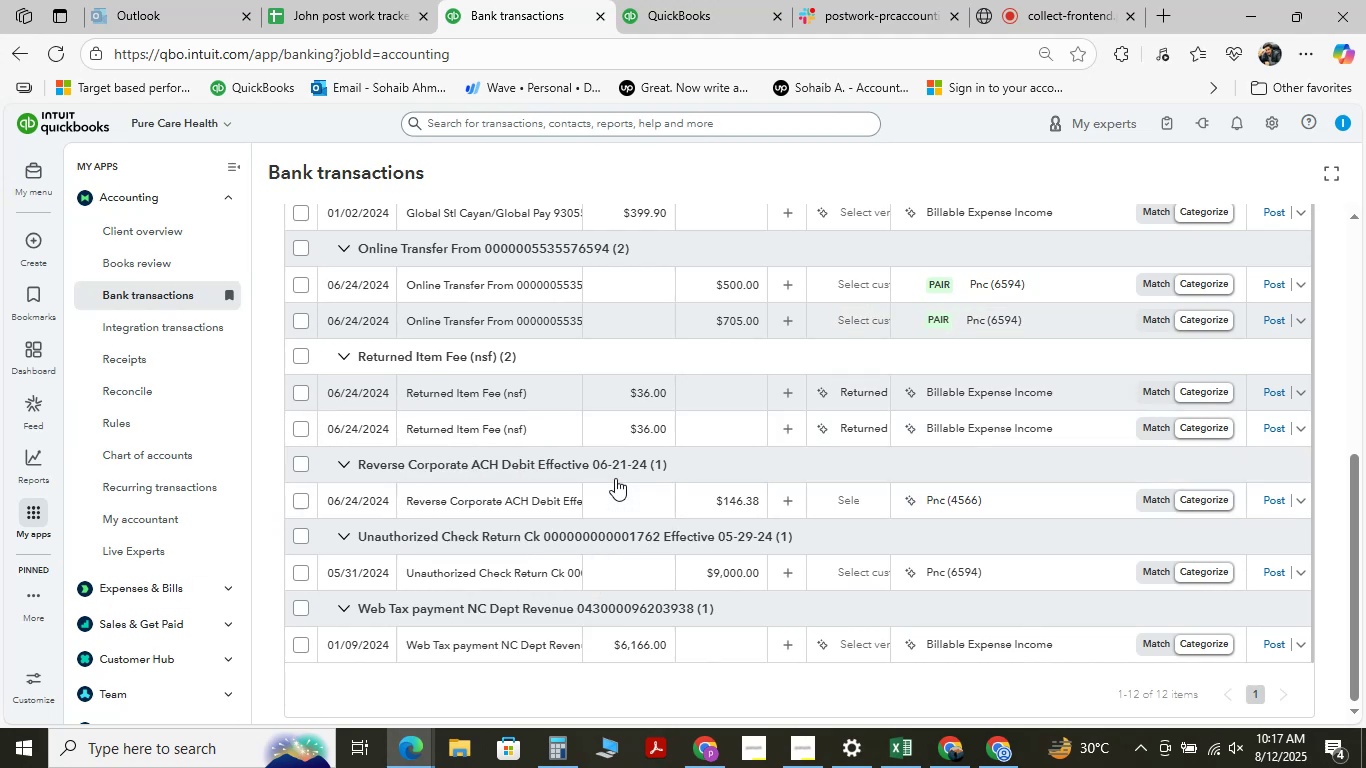 
wait(7.1)
 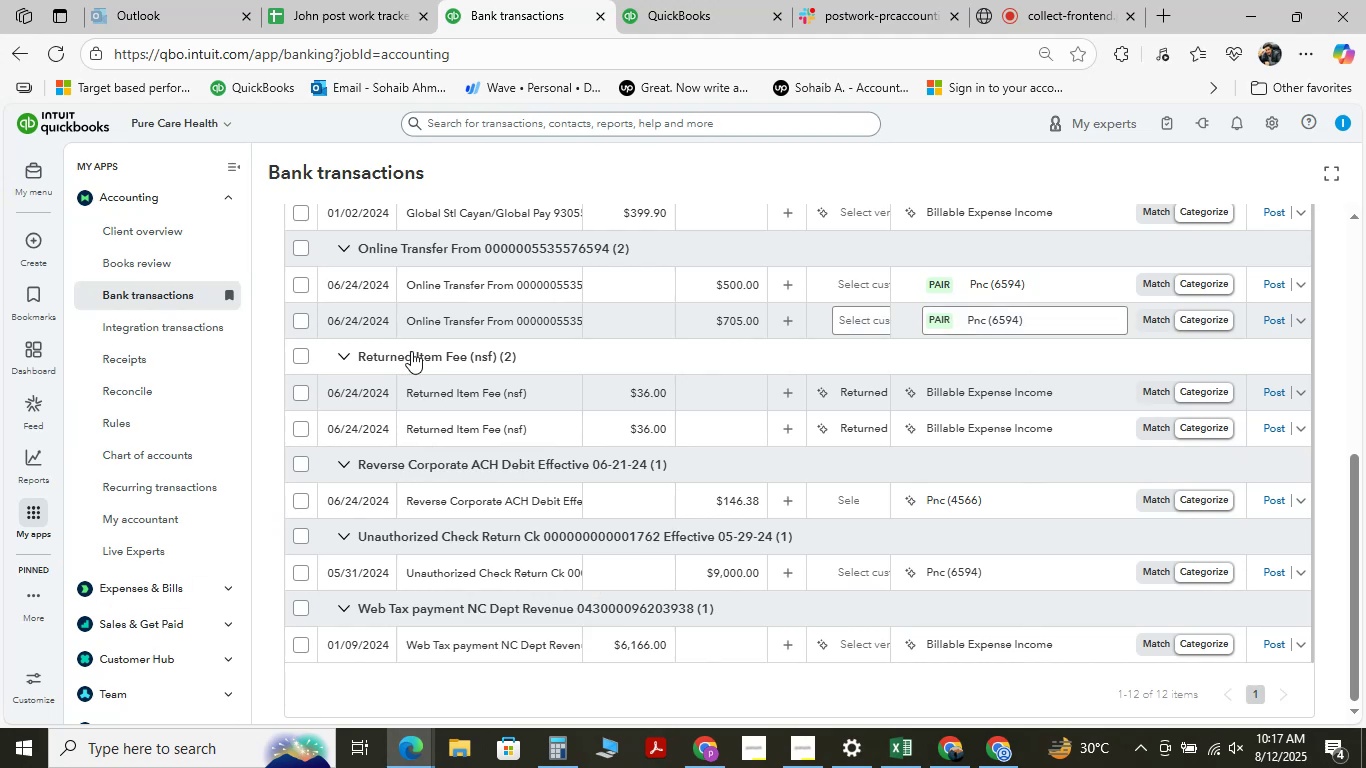 
mouse_move([439, 627])
 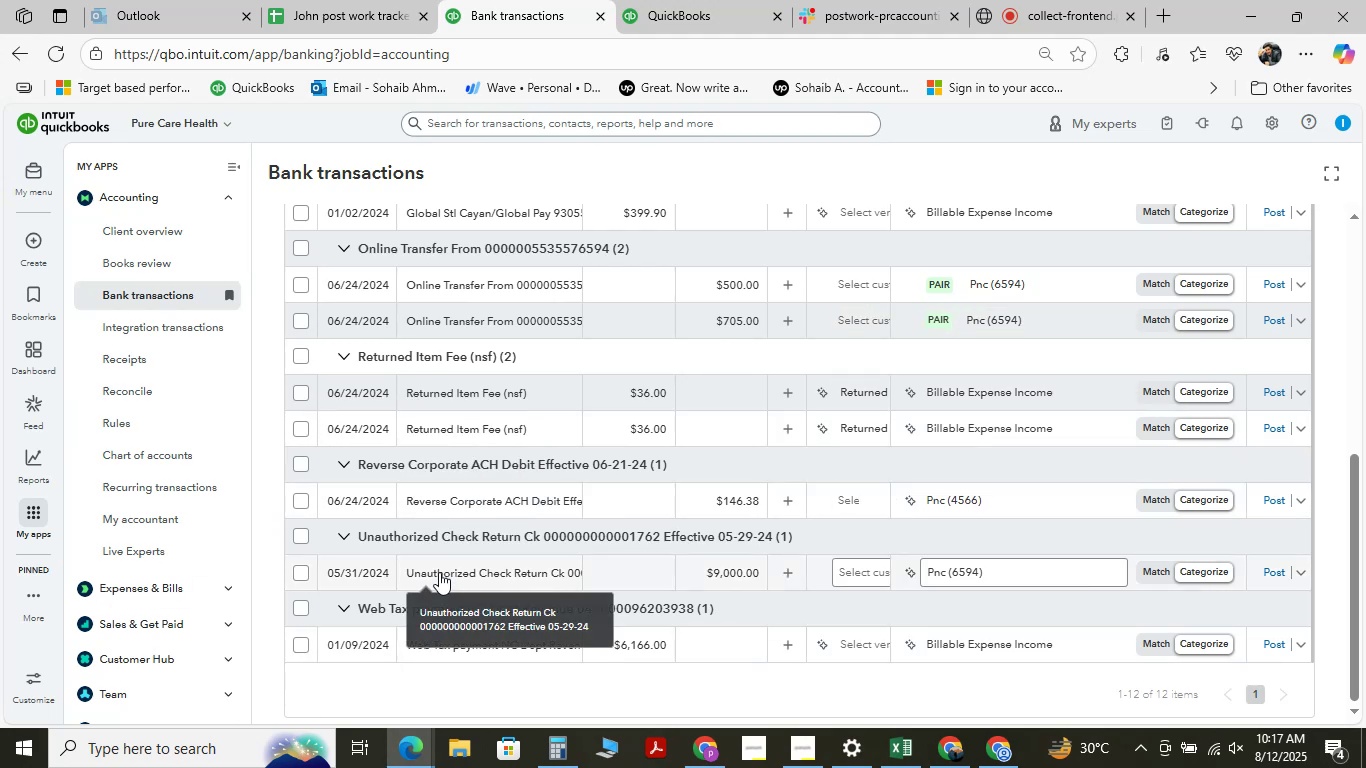 
scroll: coordinate [439, 572], scroll_direction: up, amount: 1.0
 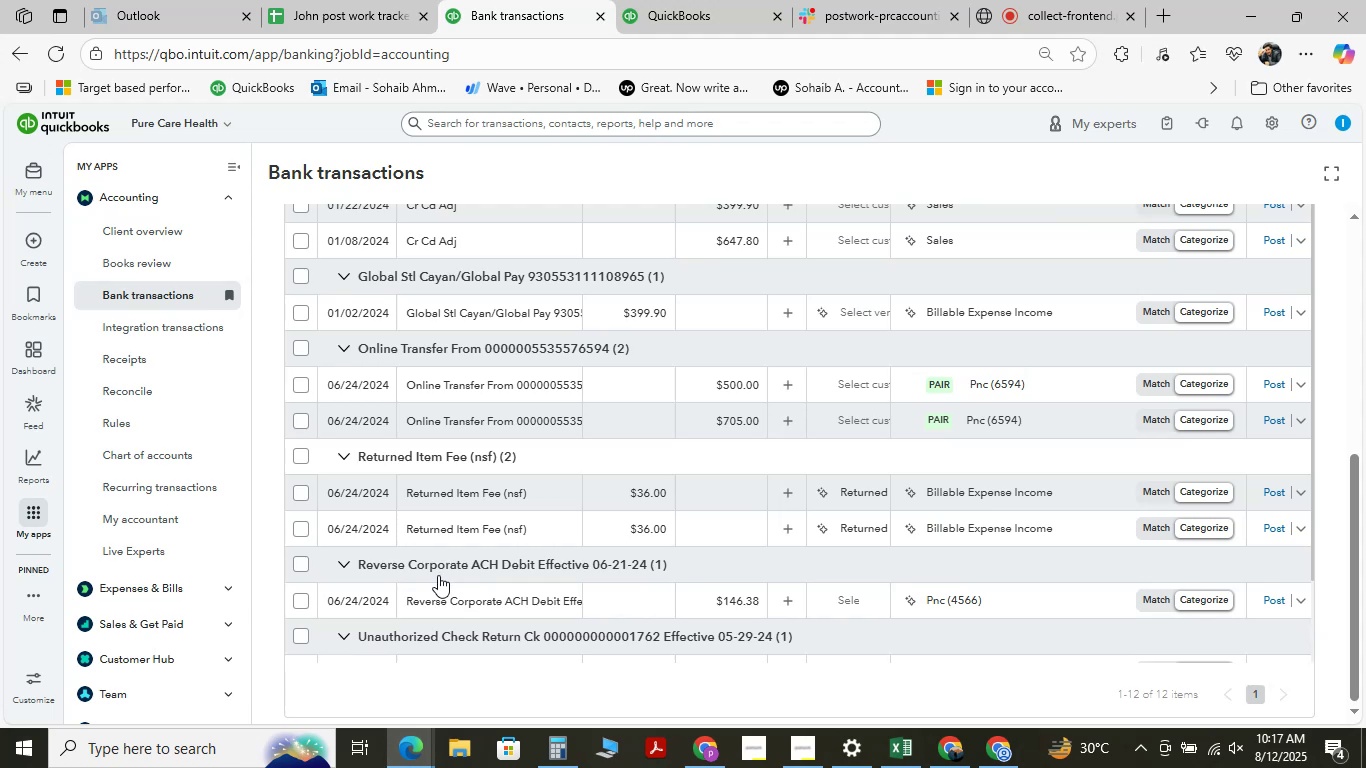 
mouse_move([456, 582])
 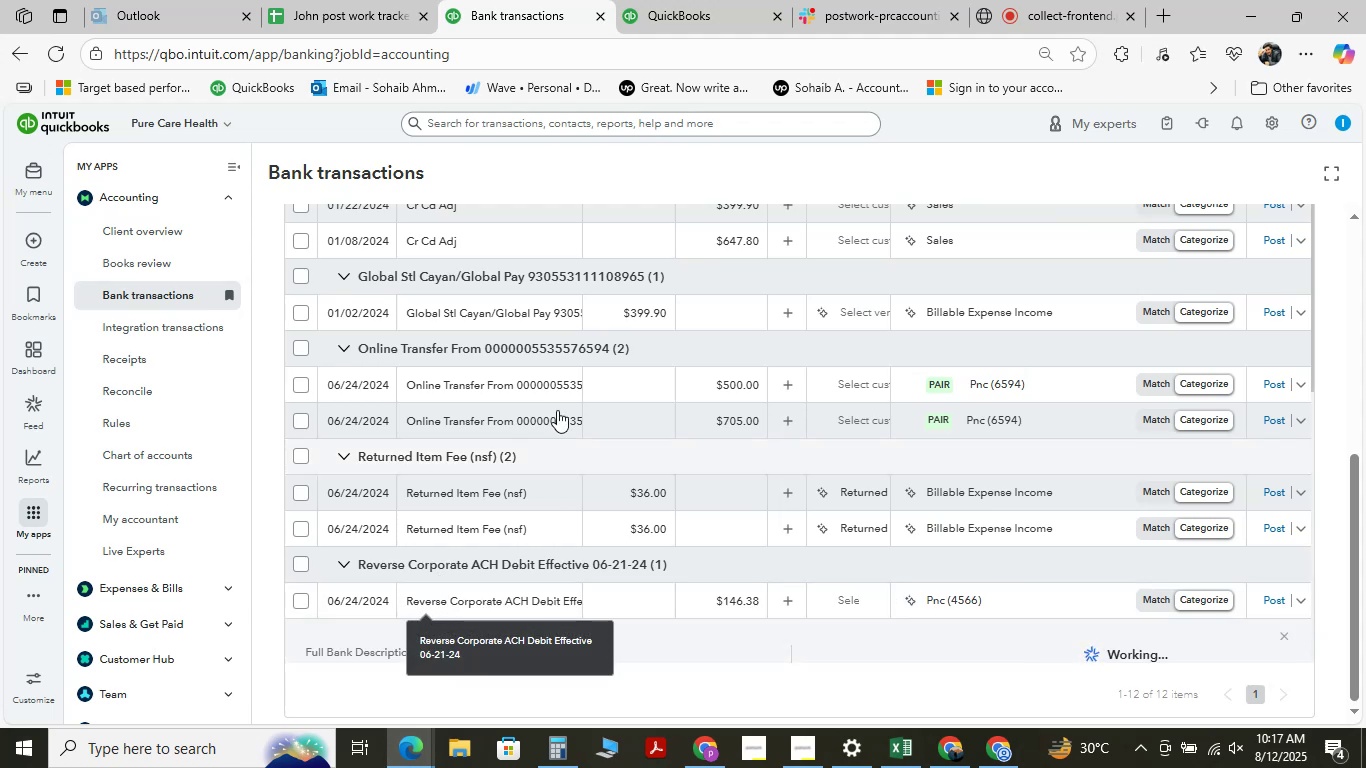 
scroll: coordinate [436, 492], scroll_direction: down, amount: 3.0
 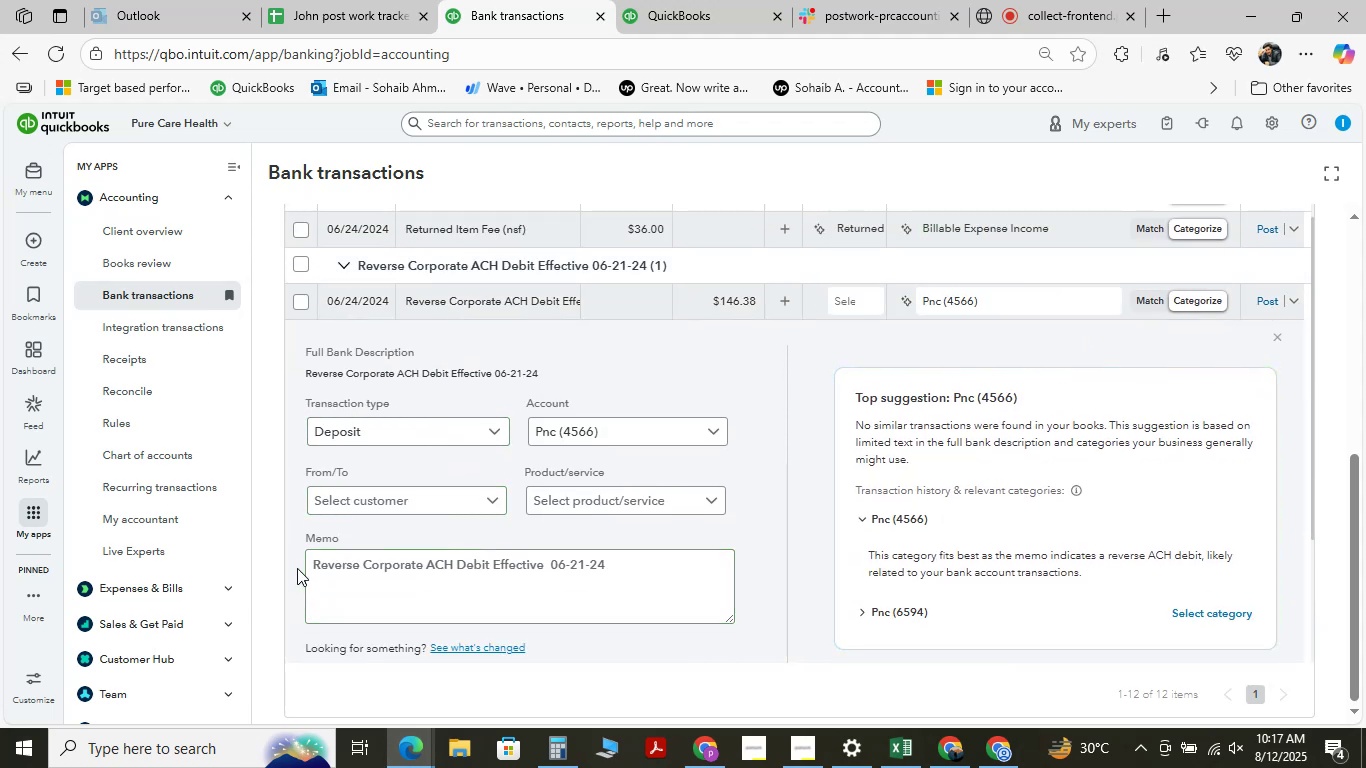 
left_click_drag(start_coordinate=[312, 564], to_coordinate=[544, 571])
 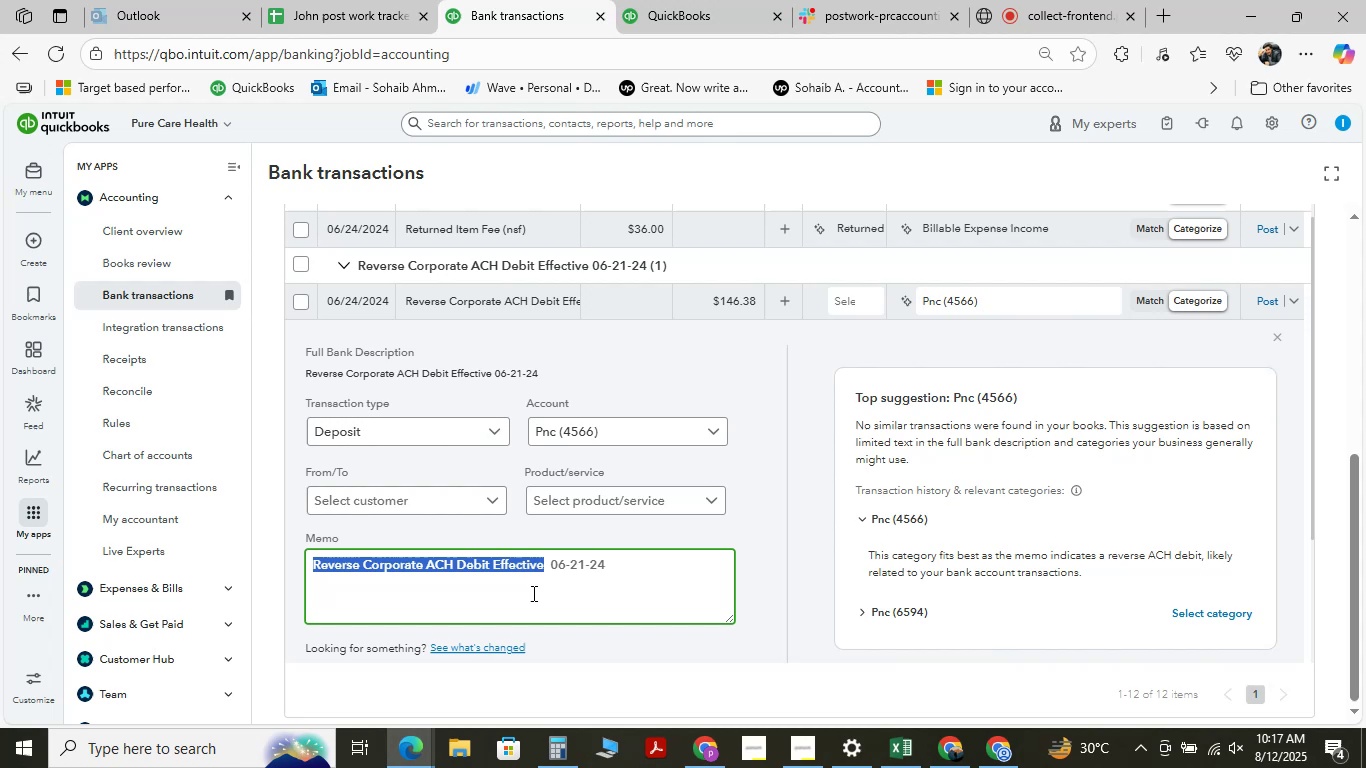 
key(Control+C)
 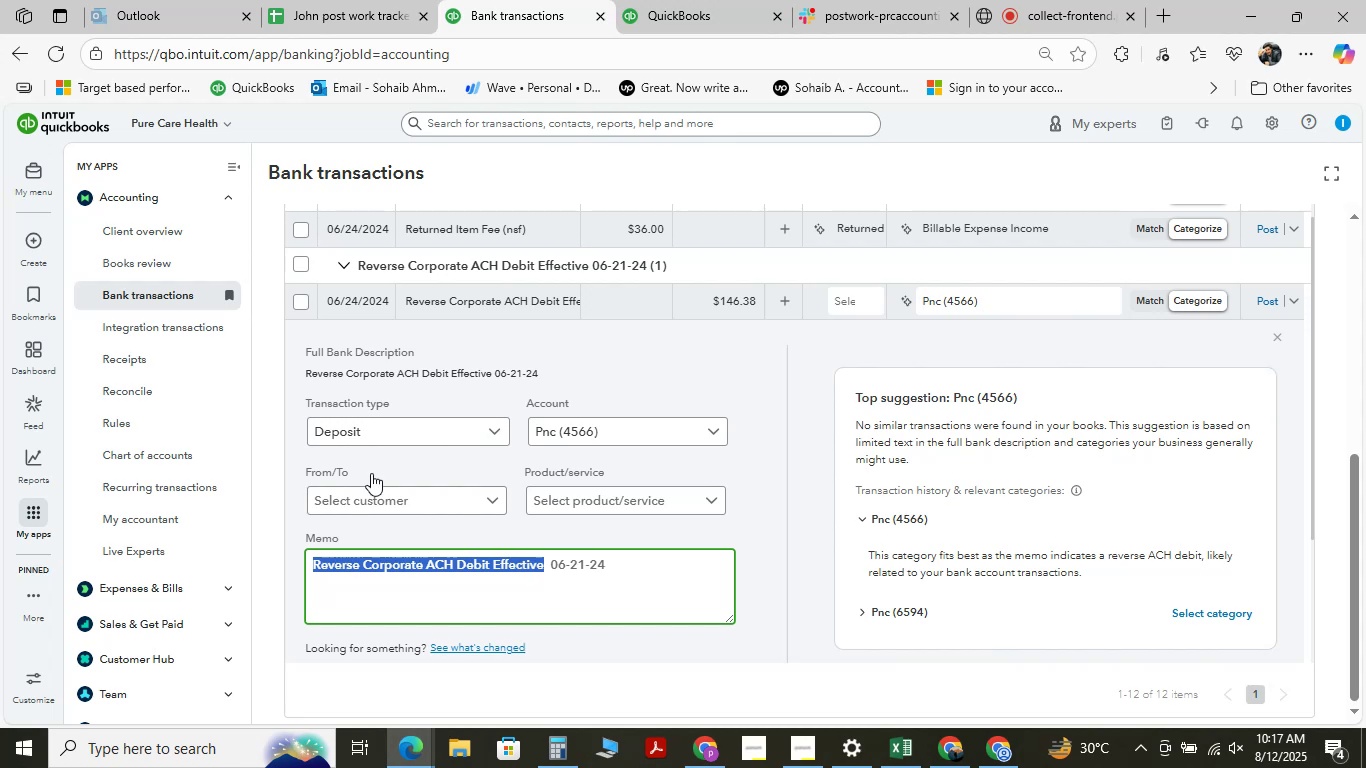 
left_click([386, 503])
 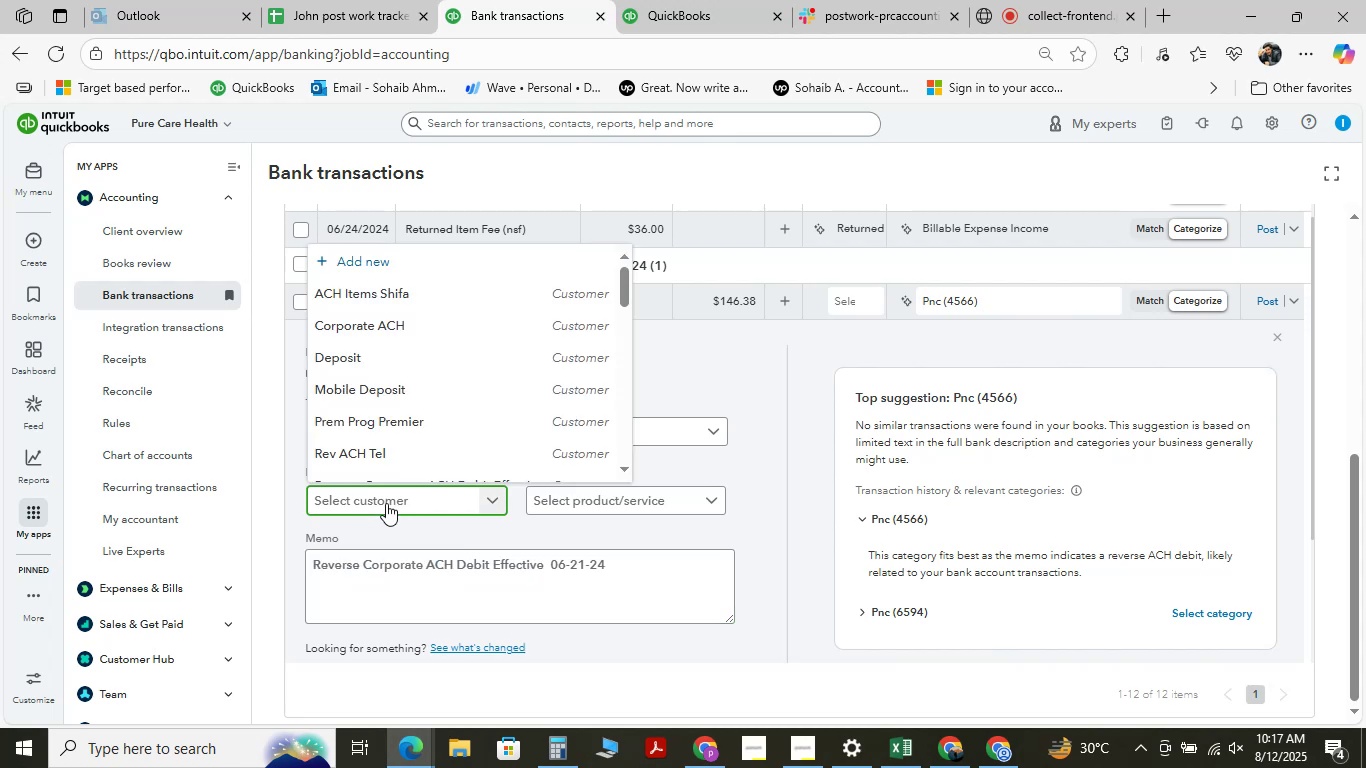 
key(Control+V)
 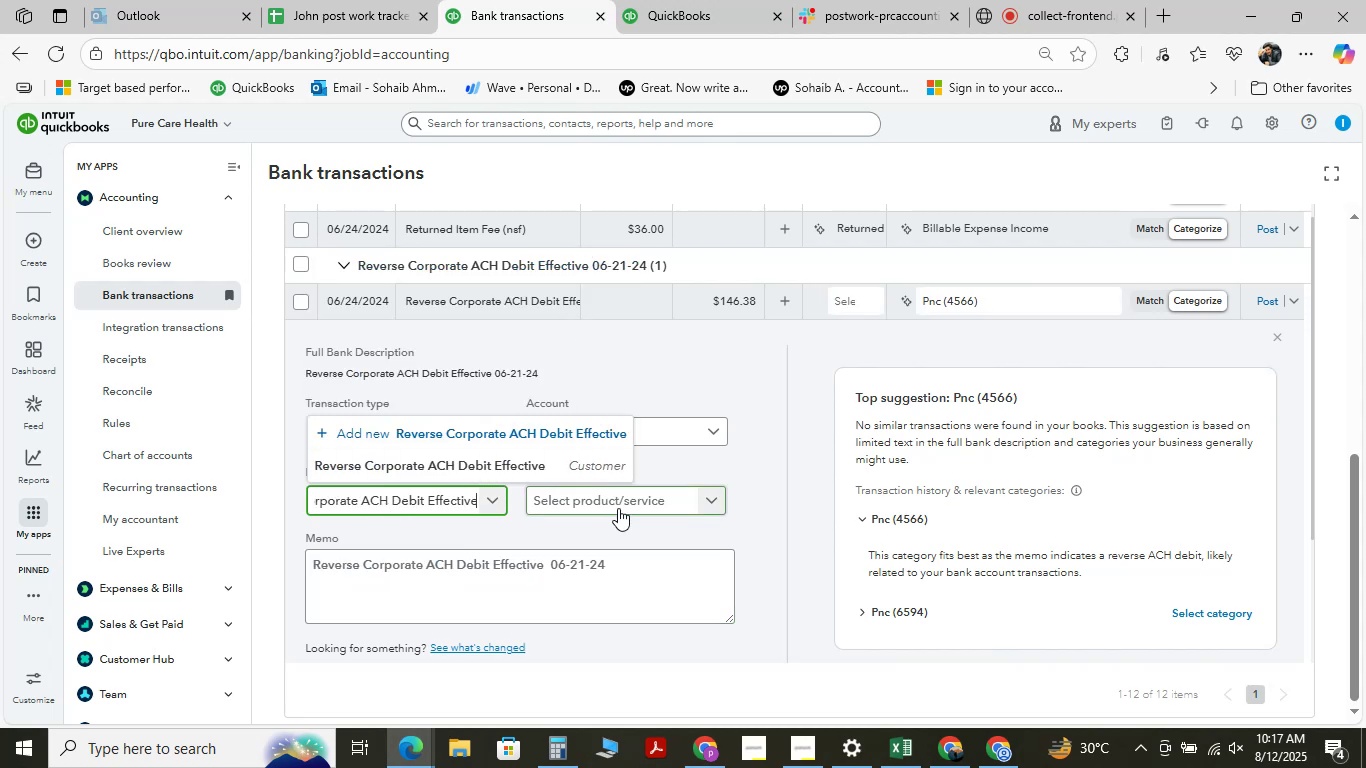 
left_click([622, 509])
 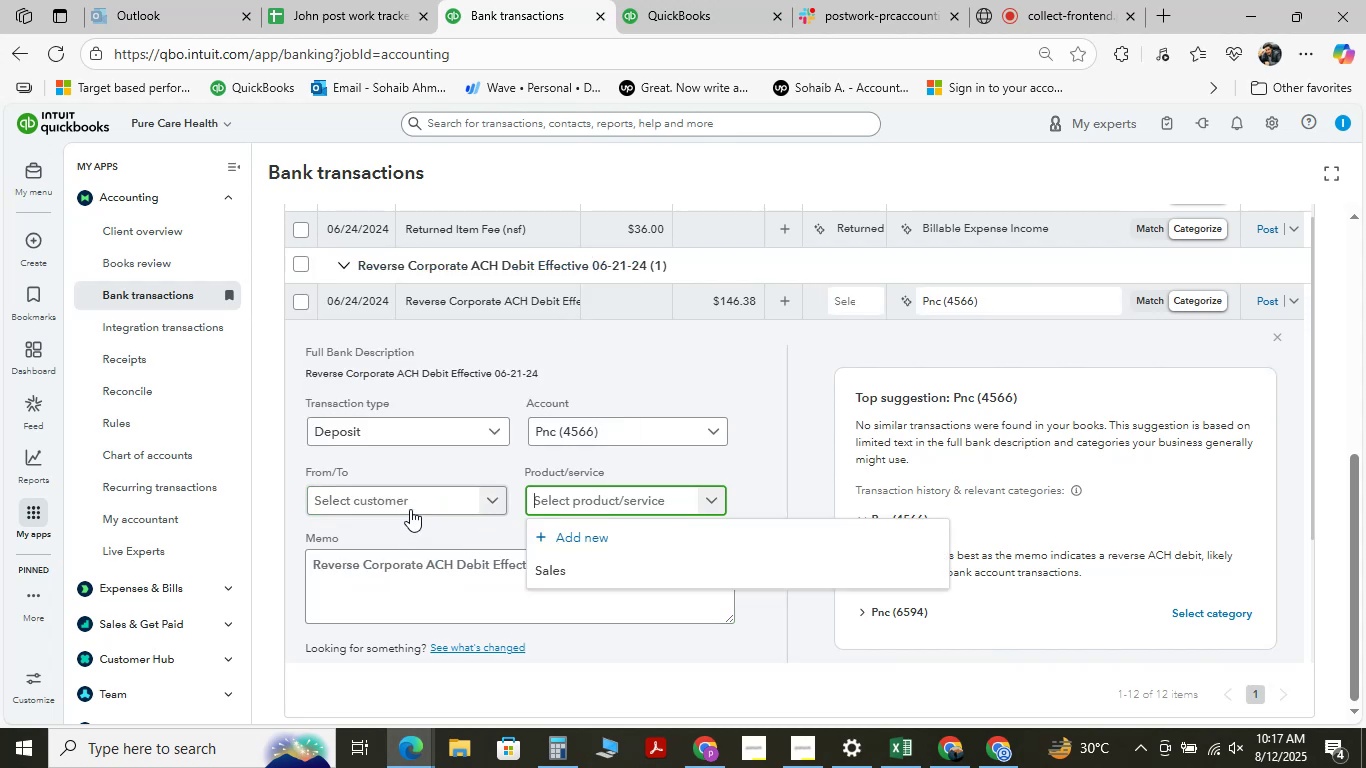 
left_click([410, 507])
 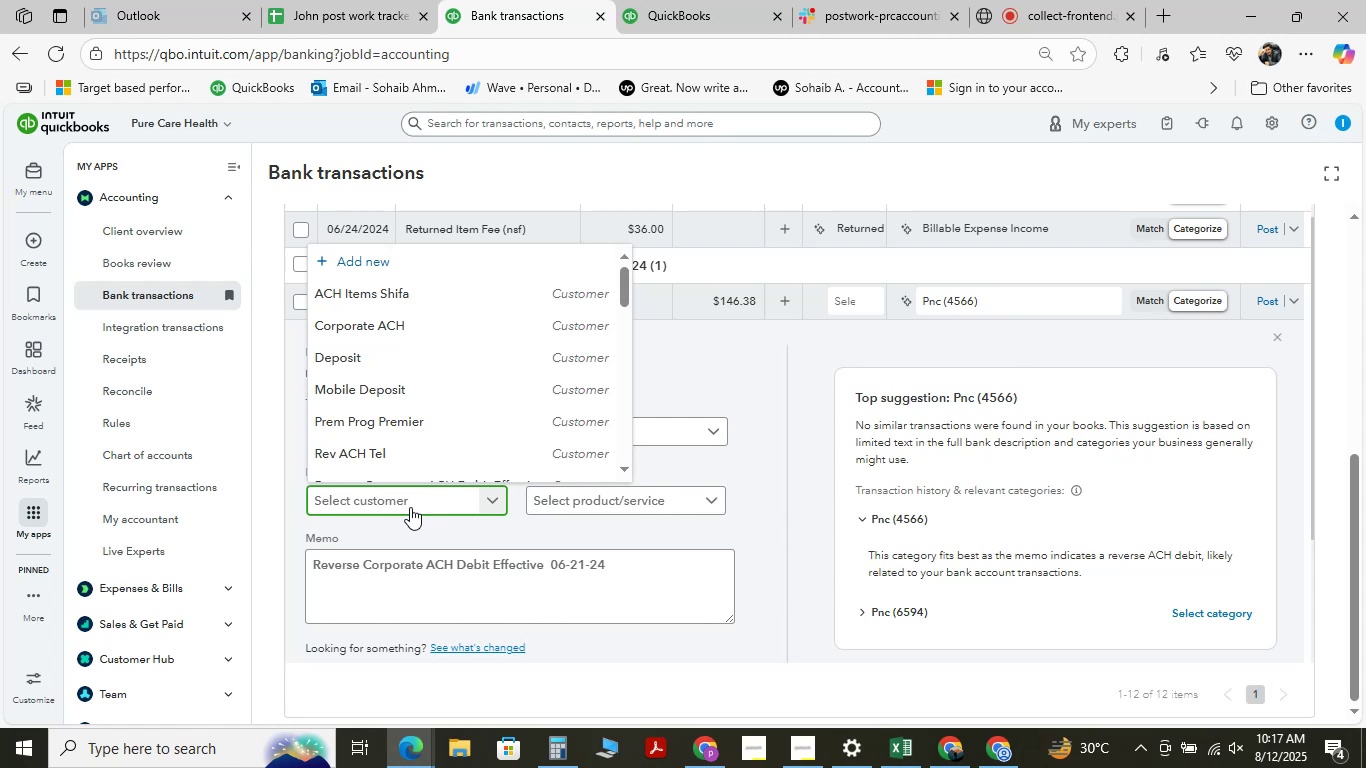 
key(Control+V)
 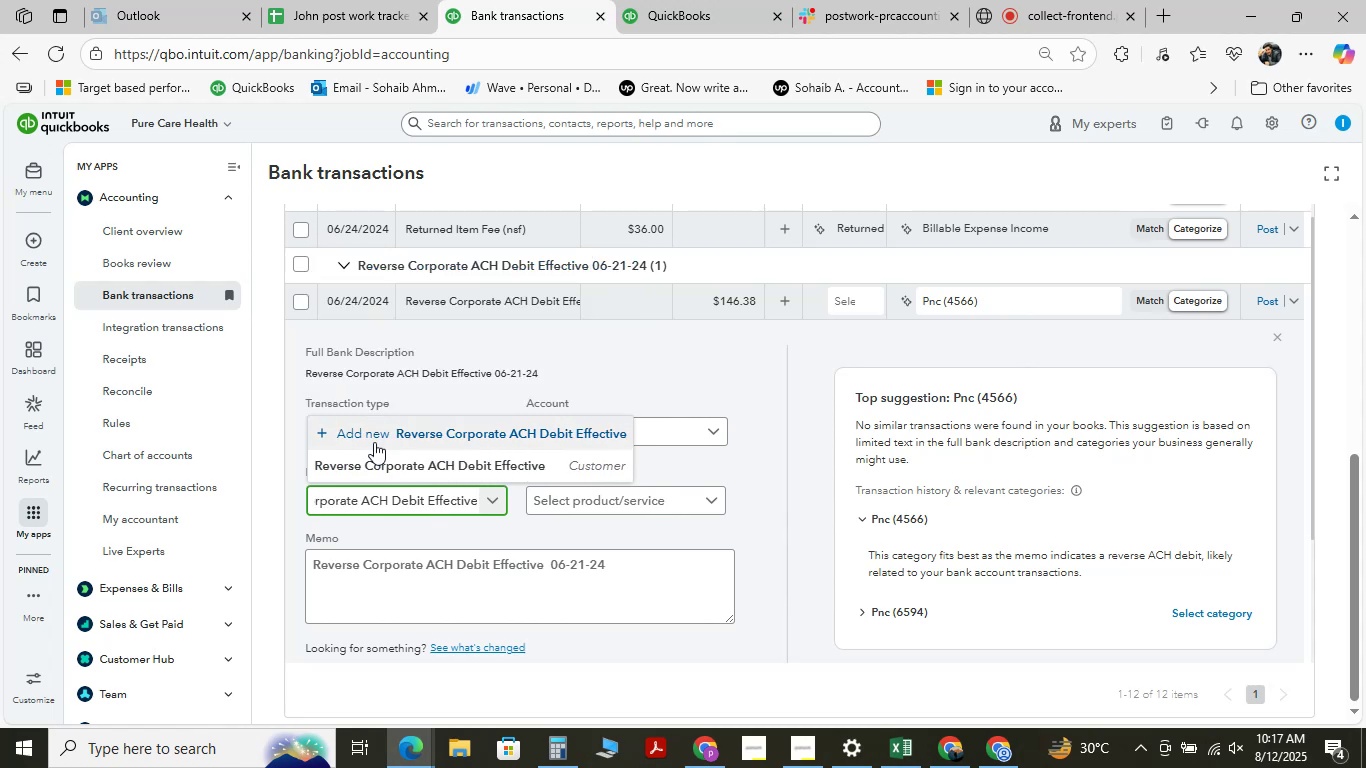 
left_click([434, 428])
 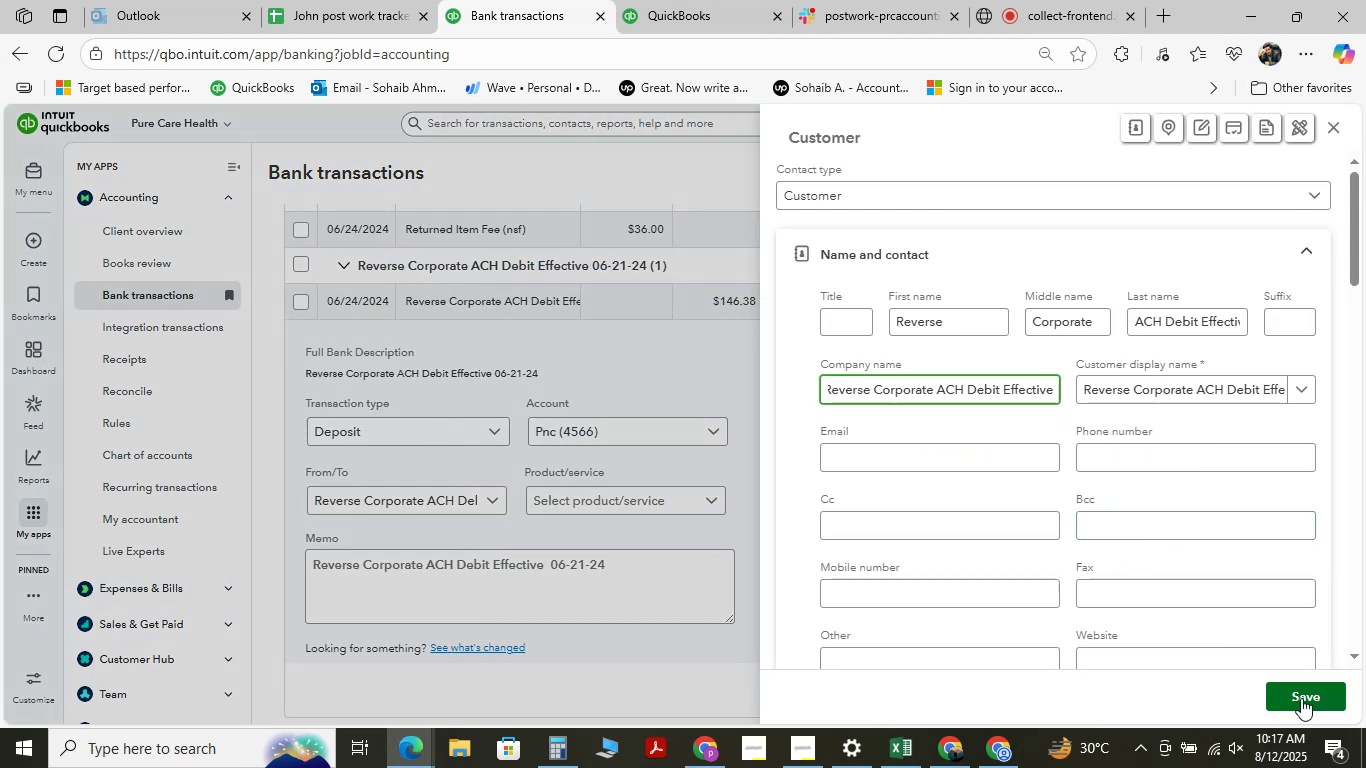 
left_click([1301, 698])
 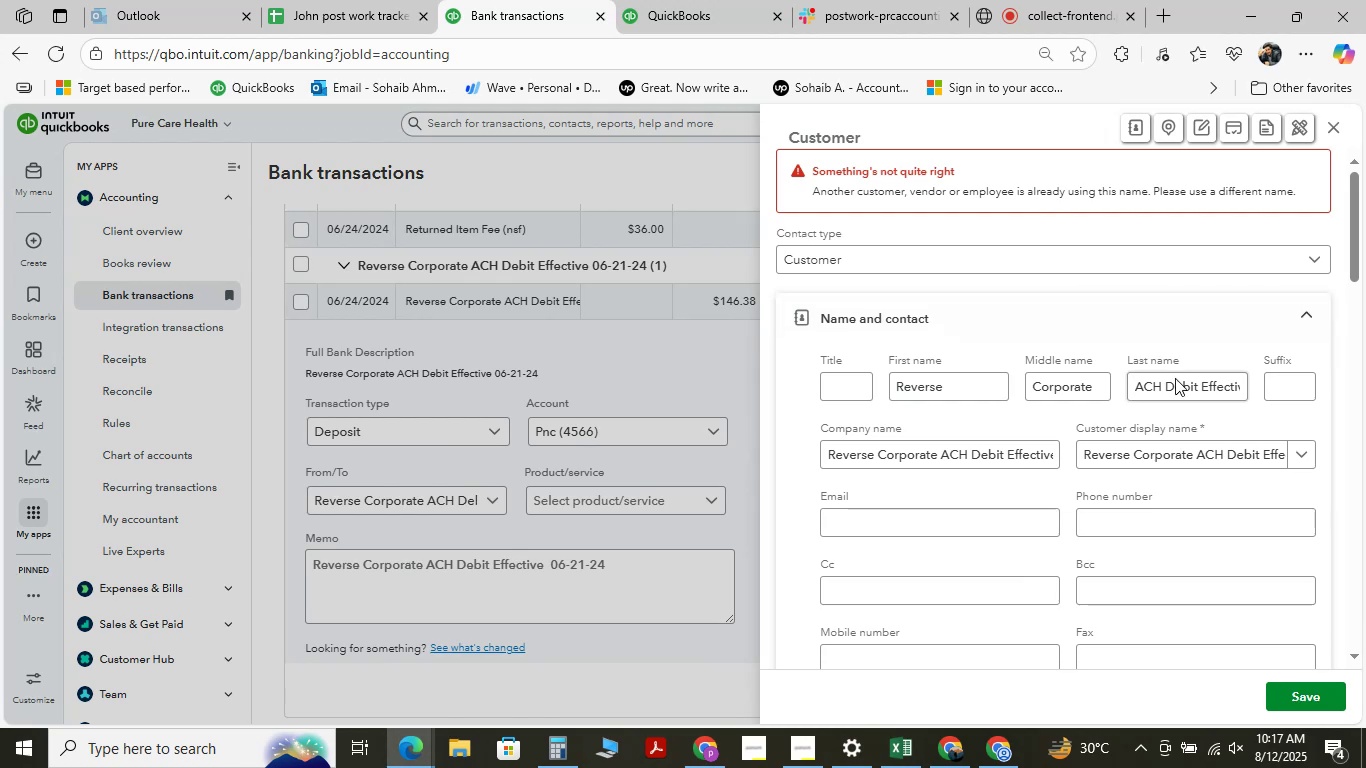 
wait(6.22)
 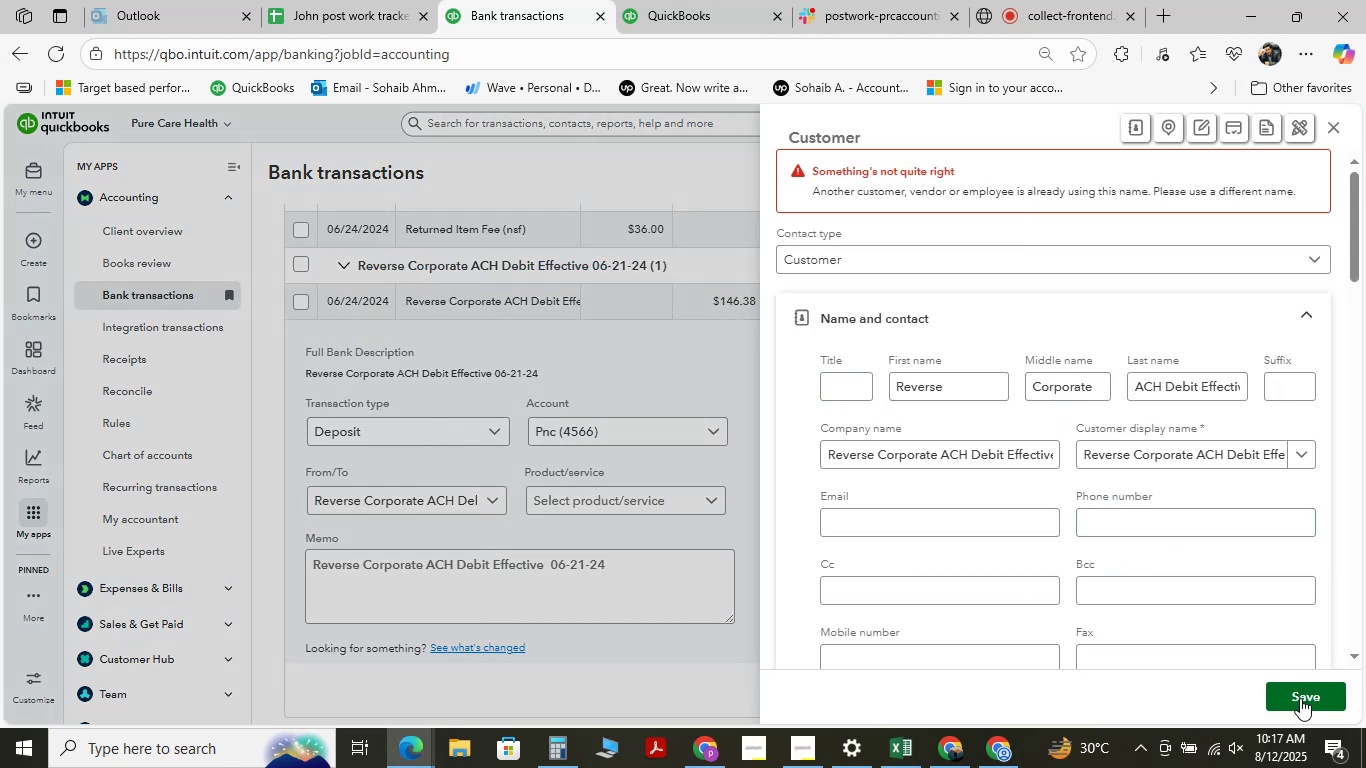 
left_click([1302, 698])
 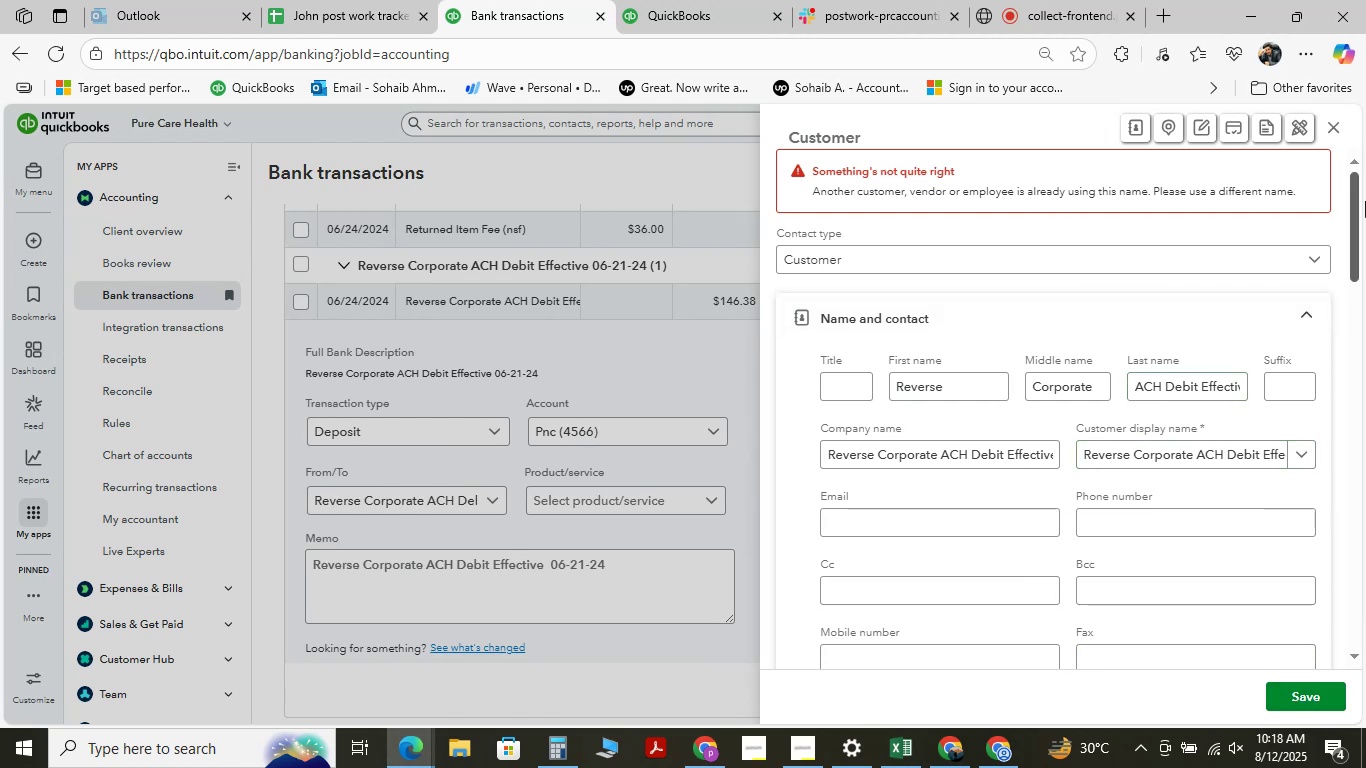 
wait(5.06)
 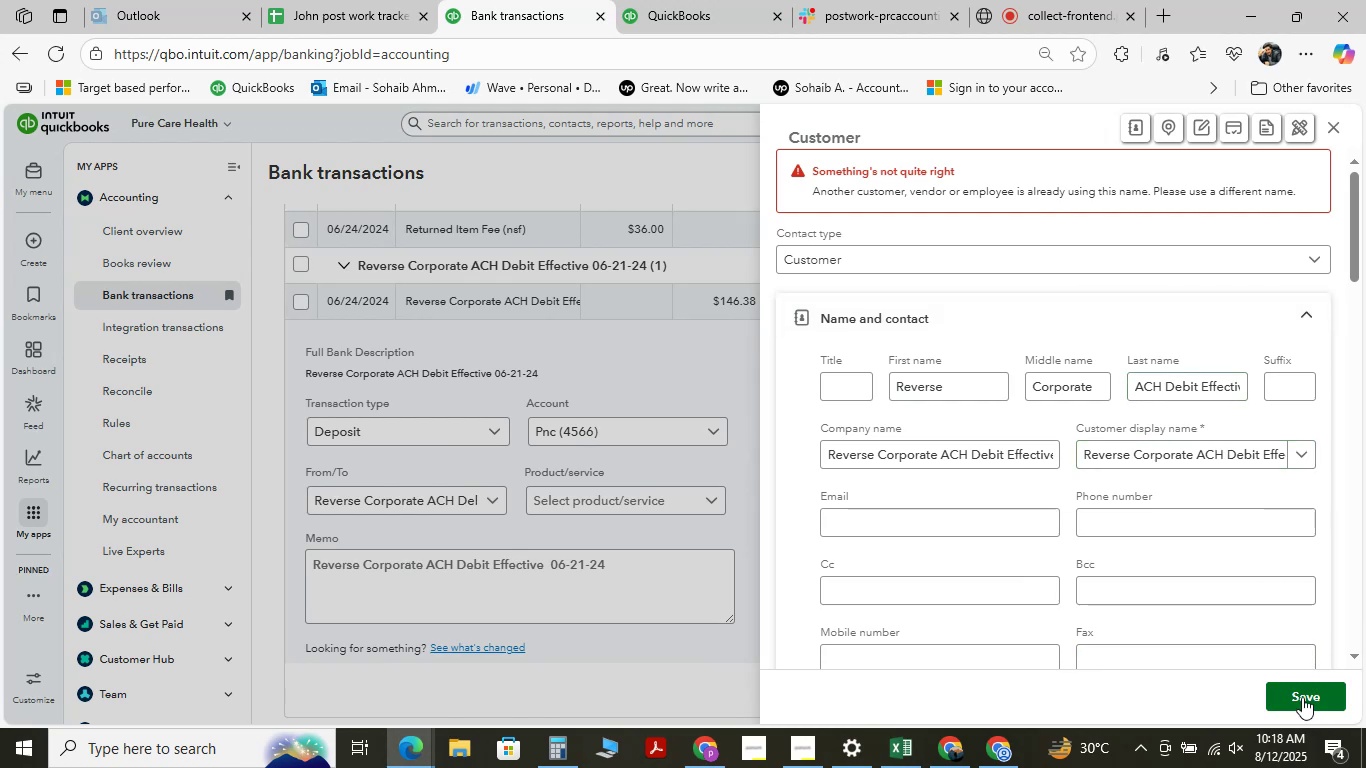 
left_click([1337, 128])
 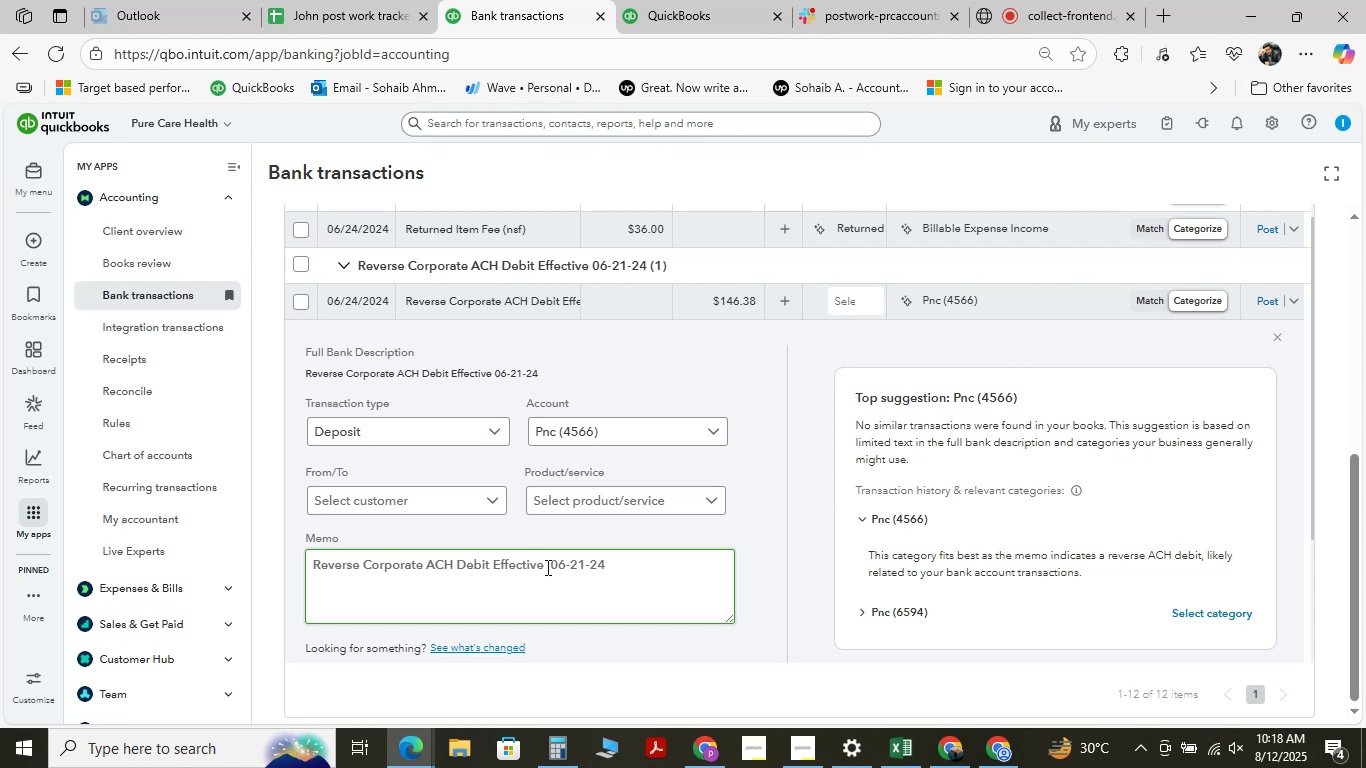 
left_click_drag(start_coordinate=[543, 559], to_coordinate=[213, 548])
 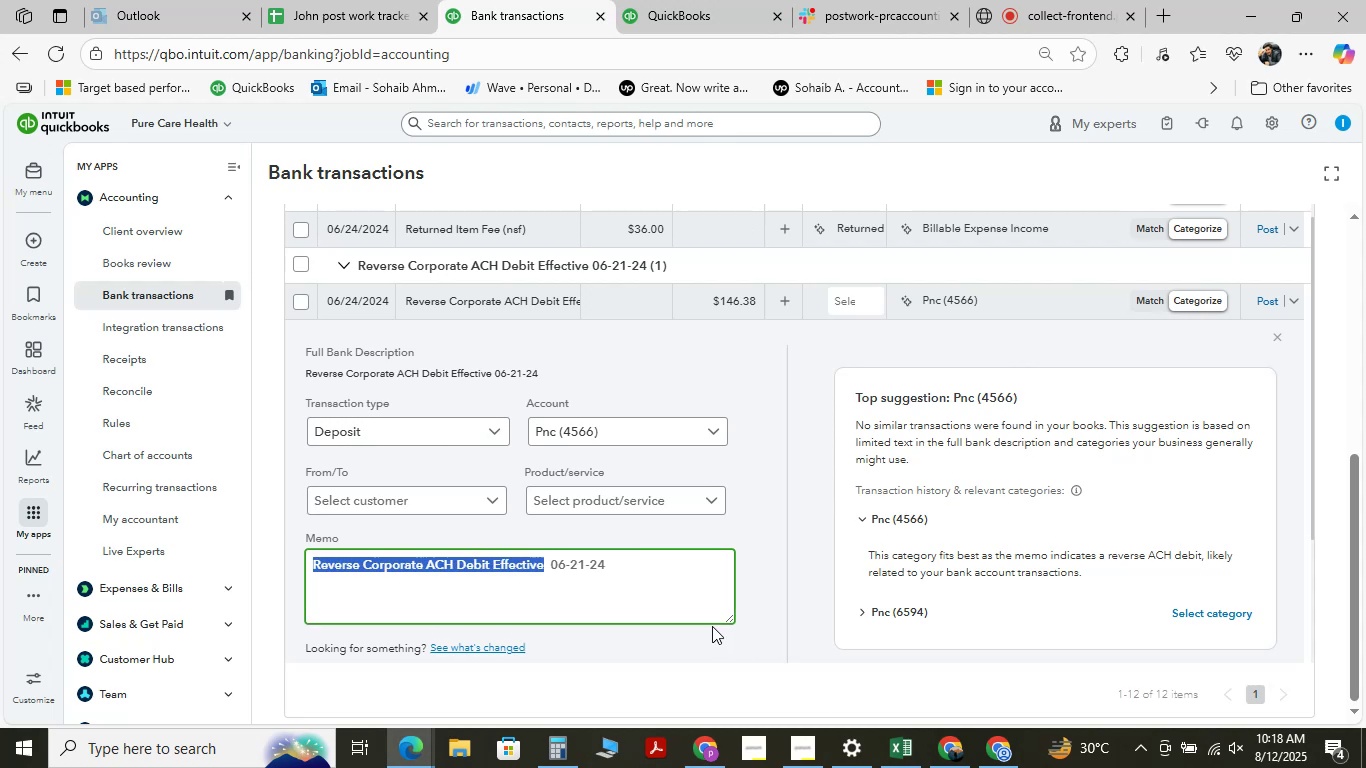 
key(Control+C)
 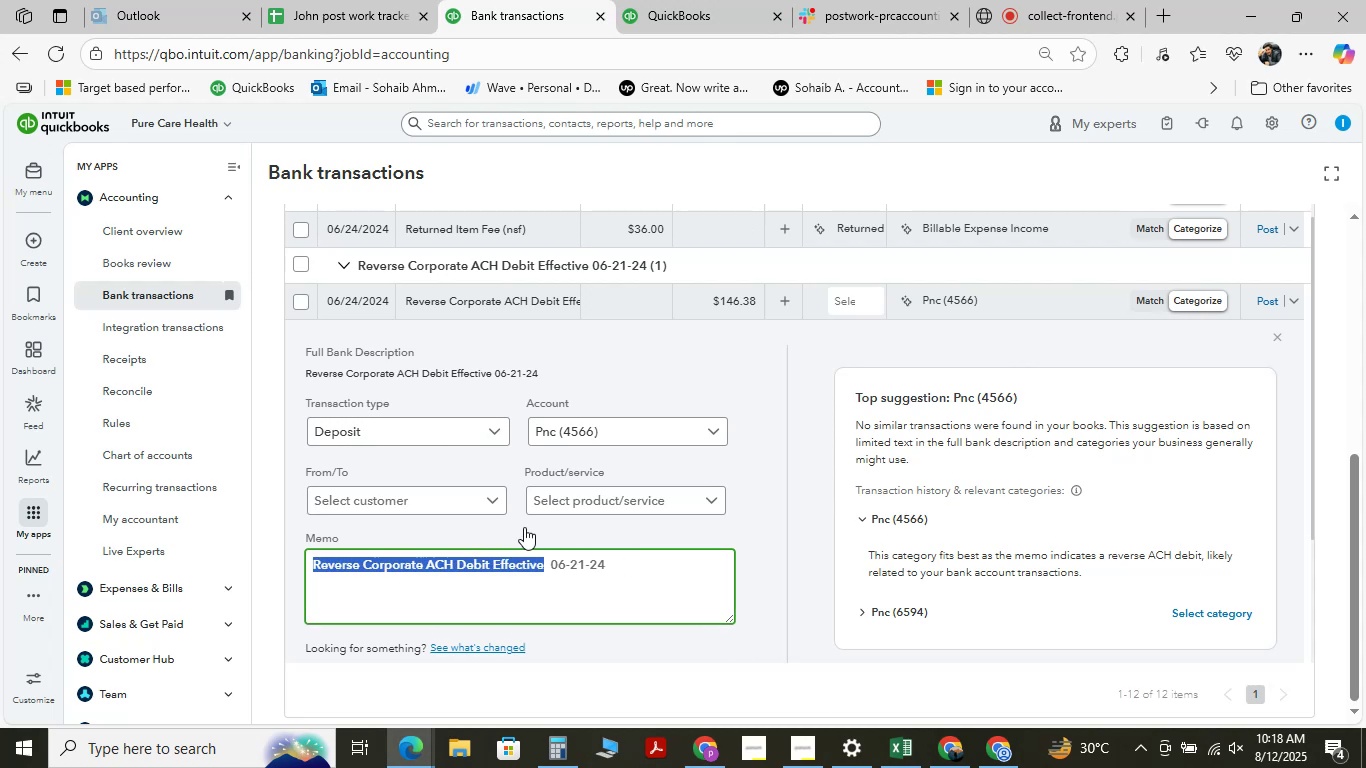 
left_click([453, 505])
 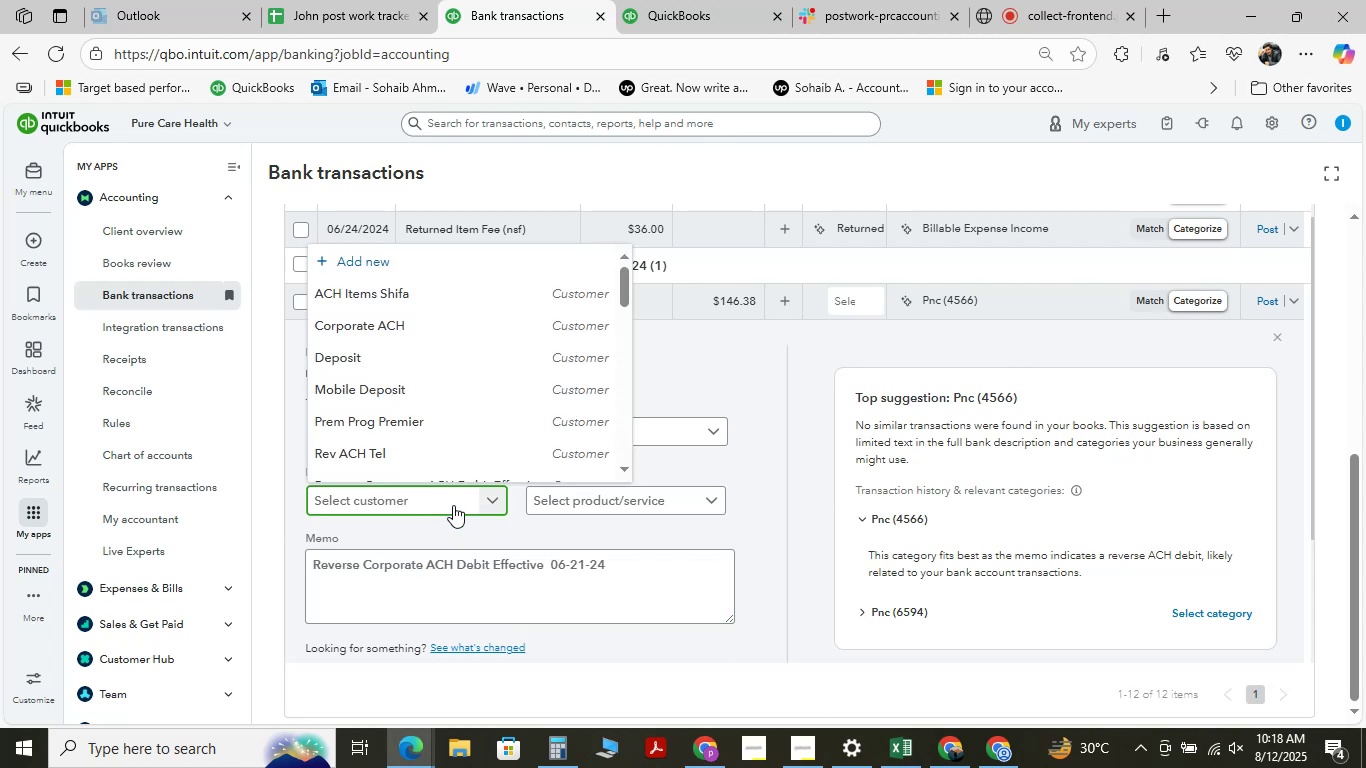 
key(Control+V)
 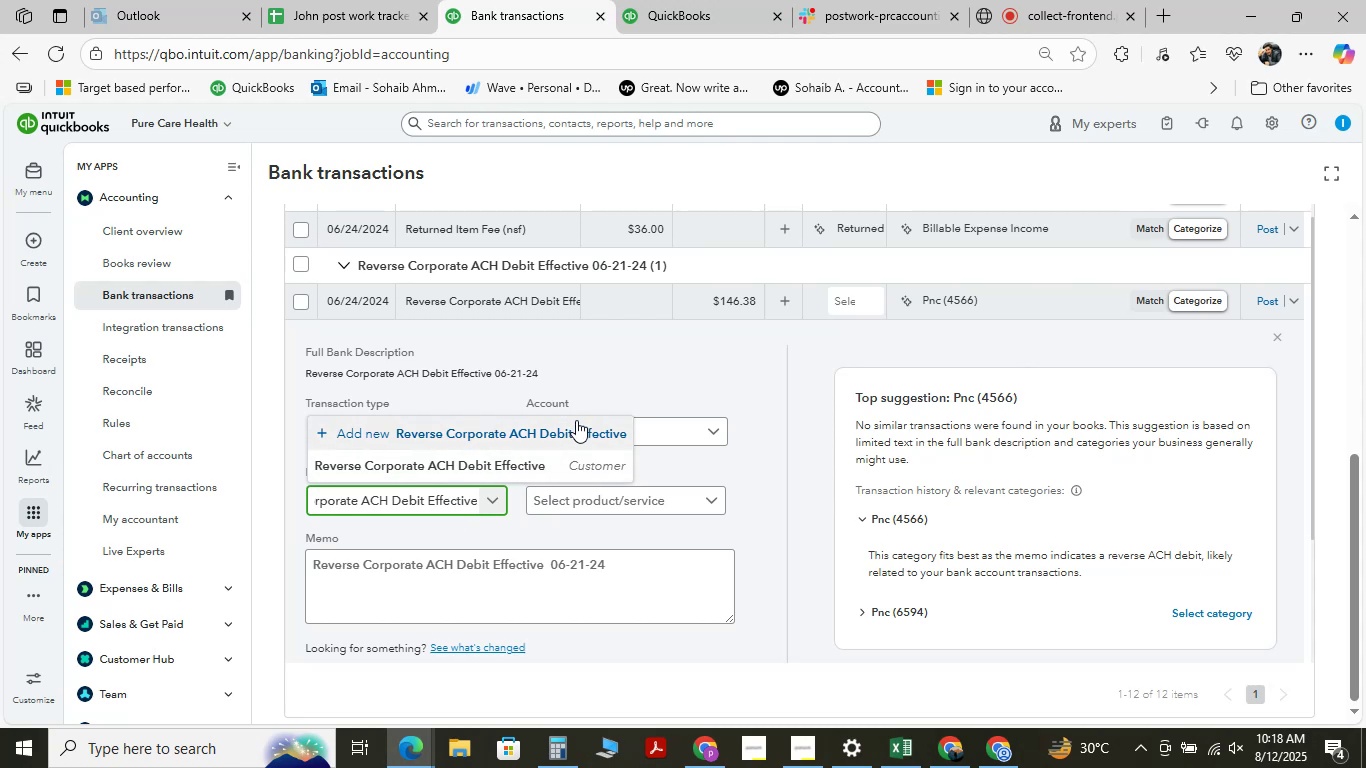 
left_click([576, 421])
 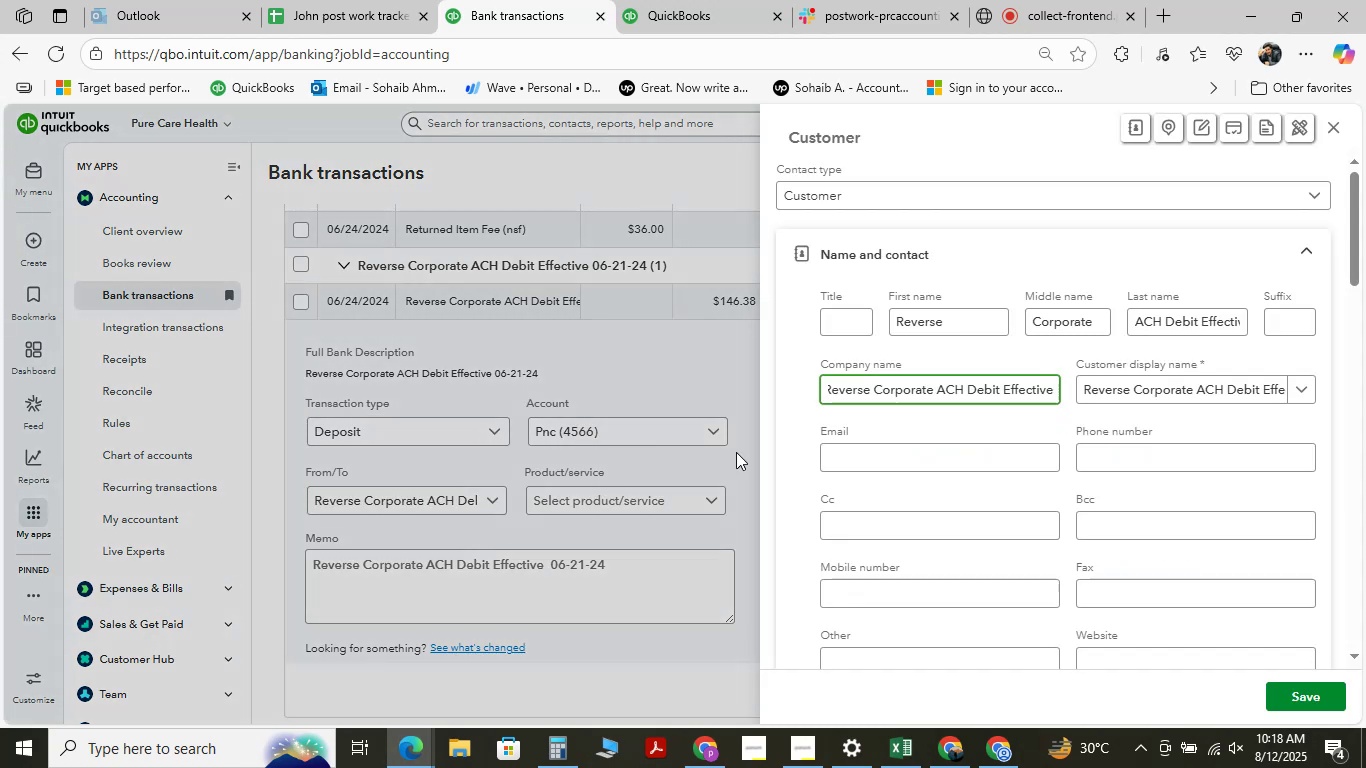 
wait(5.58)
 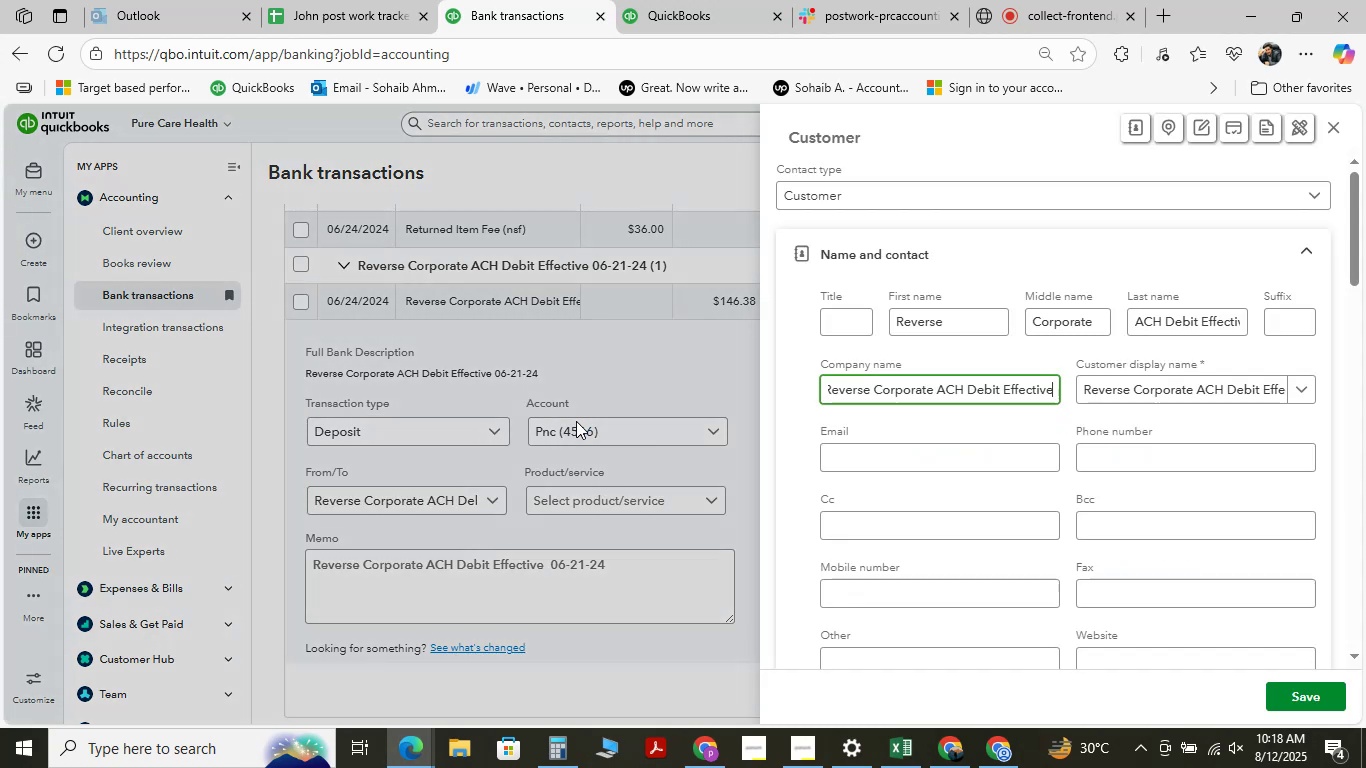 
left_click([1308, 697])
 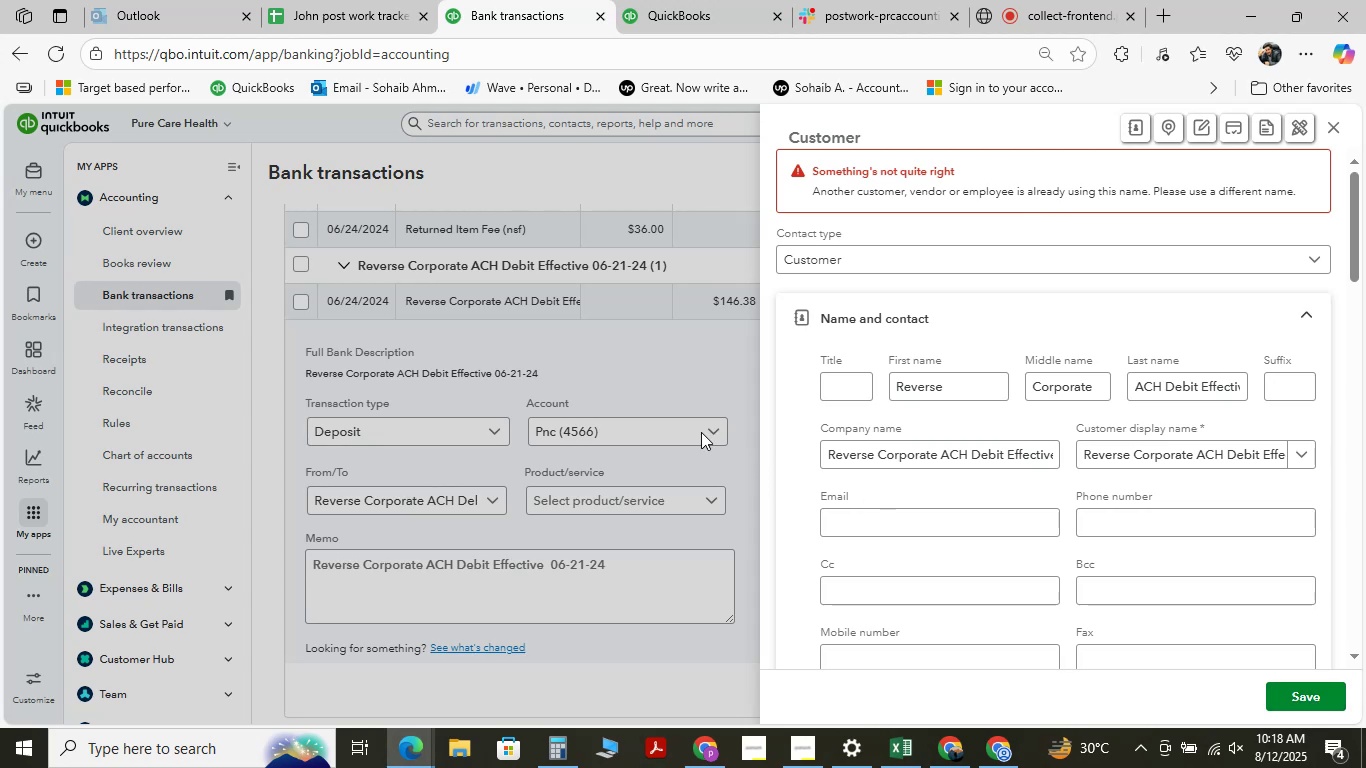 
wait(5.91)
 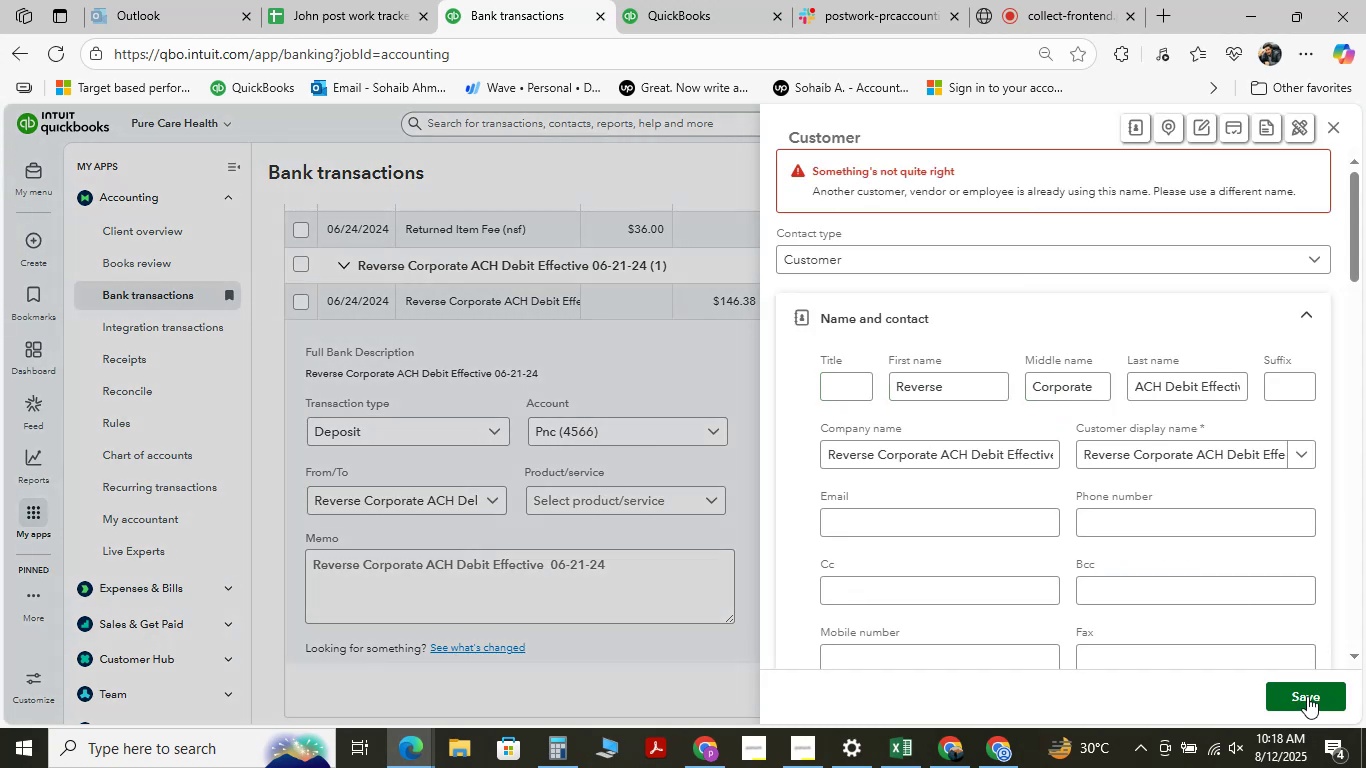 
left_click([1337, 122])
 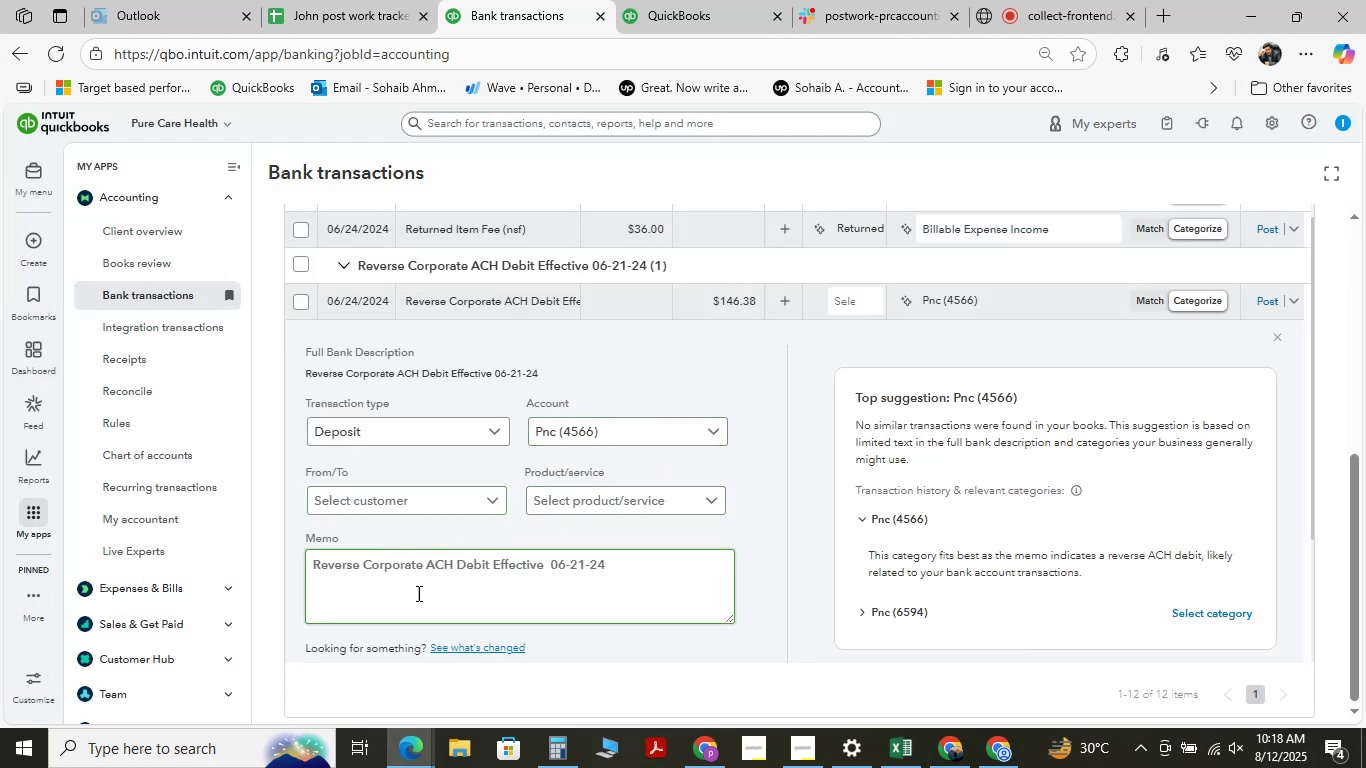 
wait(8.86)
 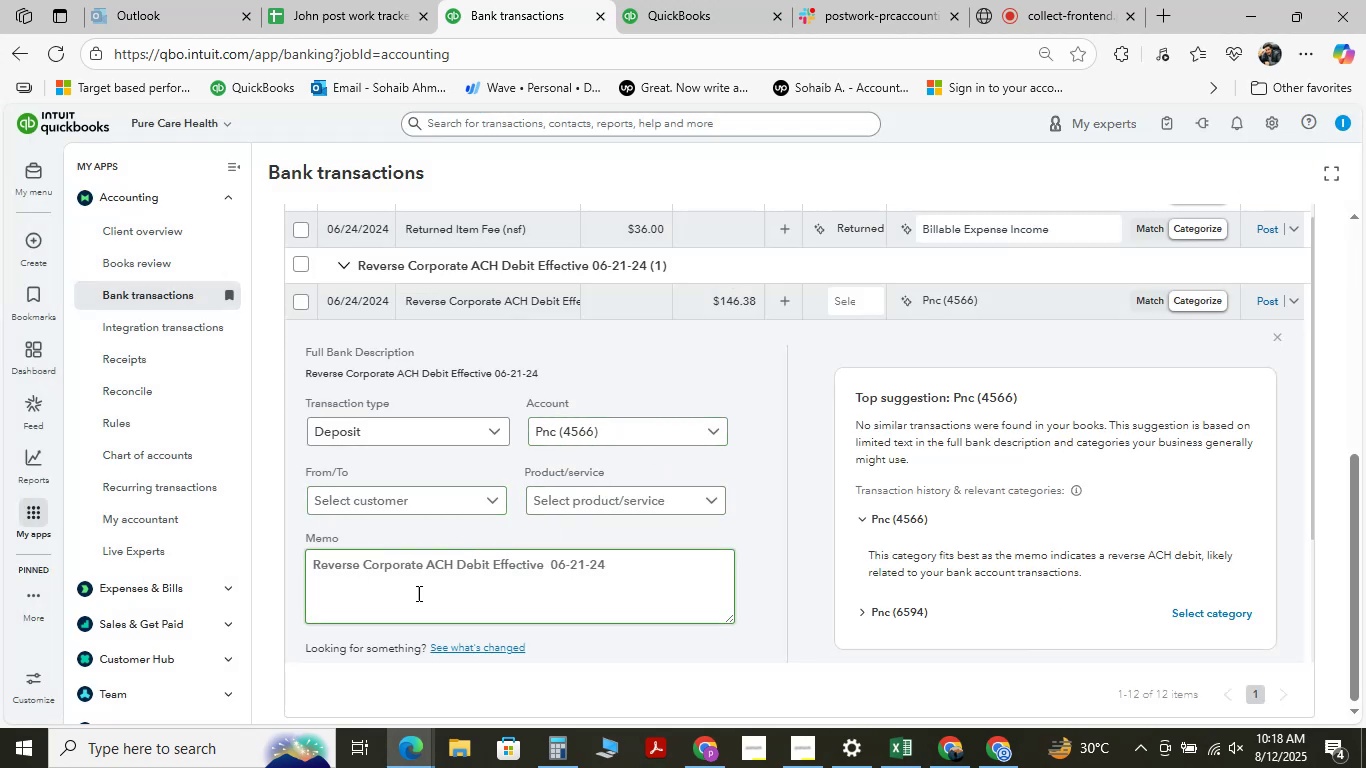 
left_click([501, 432])
 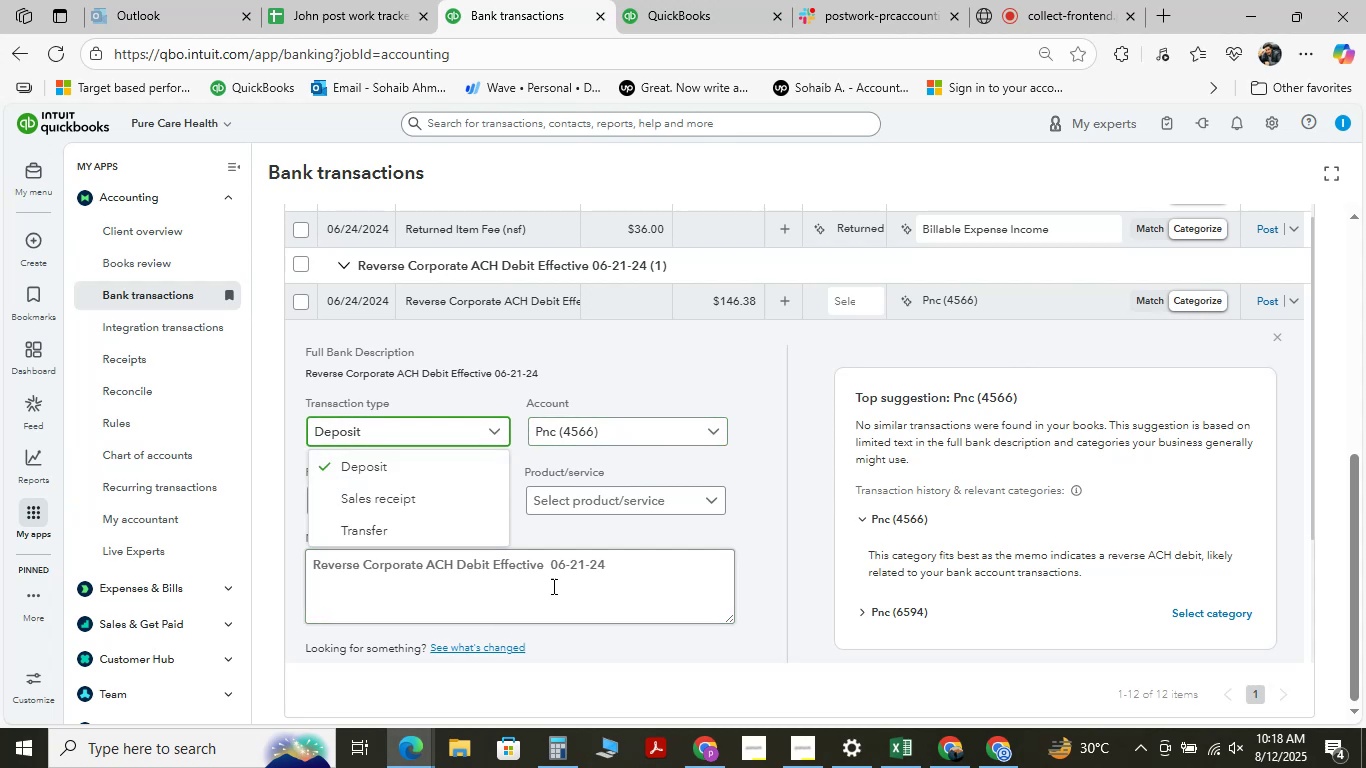 
left_click([618, 661])
 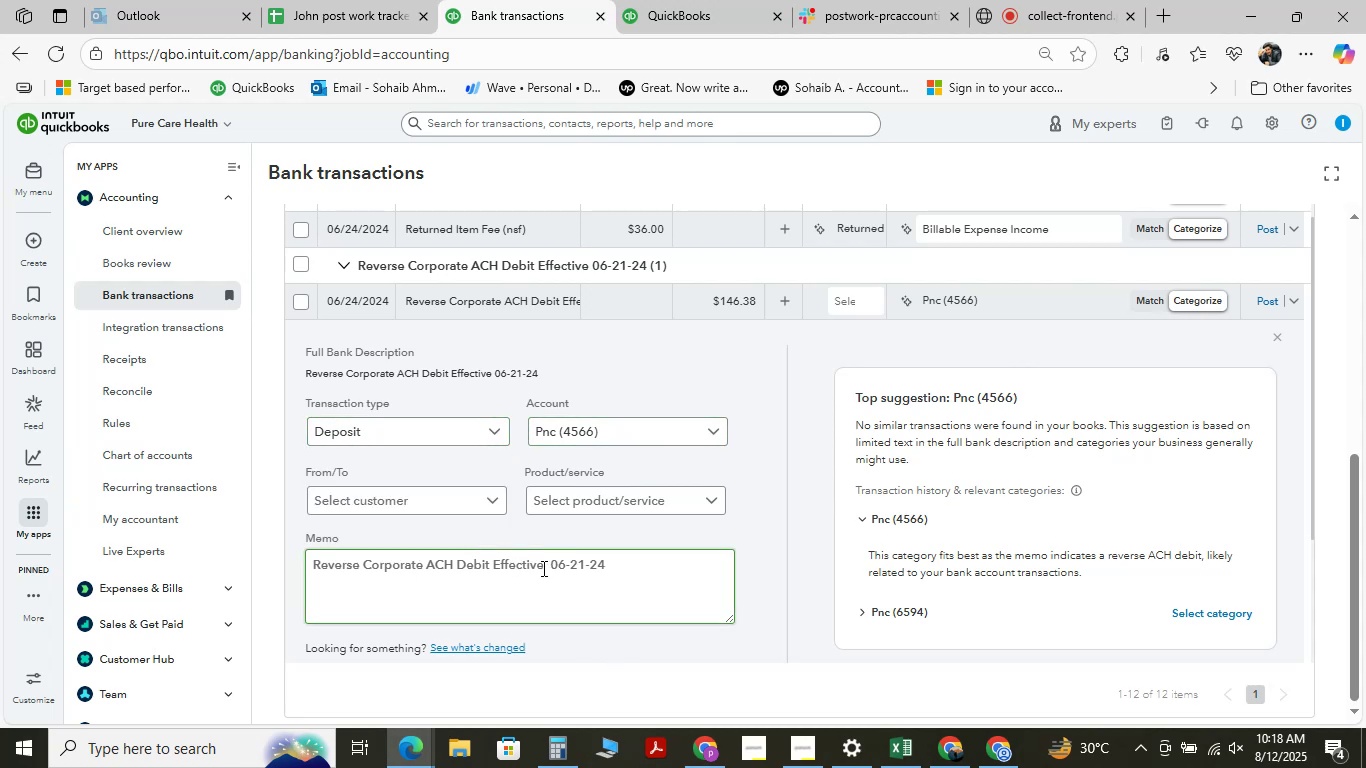 
wait(5.5)
 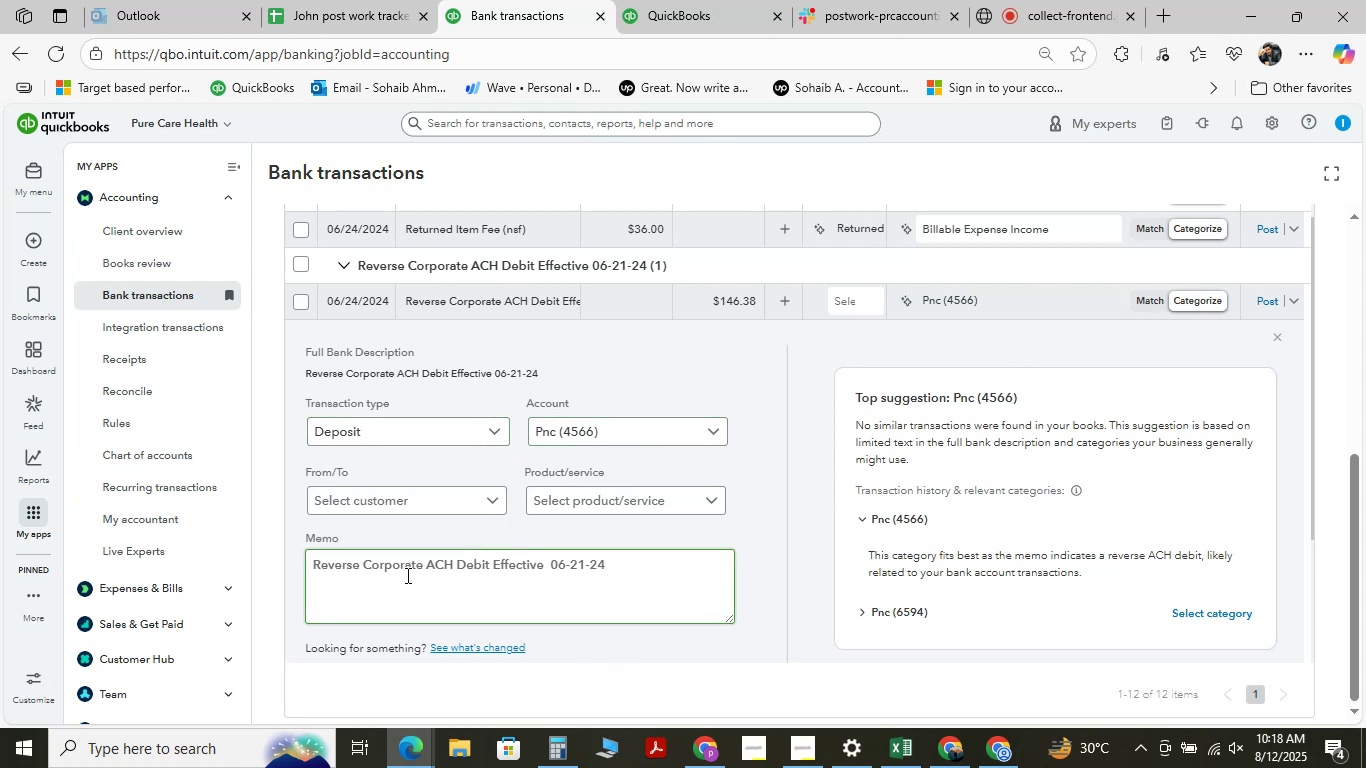 
left_click_drag(start_coordinate=[543, 566], to_coordinate=[59, 529])
 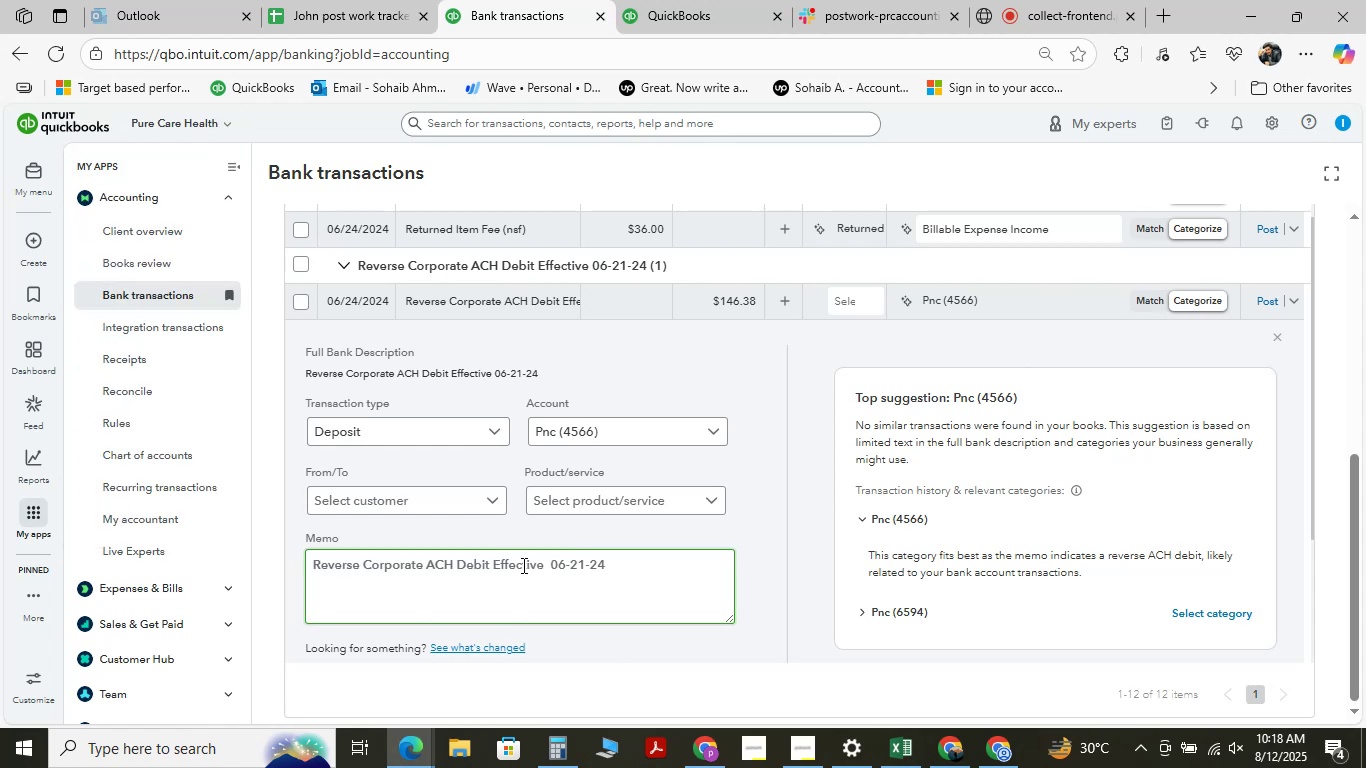 
left_click_drag(start_coordinate=[549, 566], to_coordinate=[313, 577])
 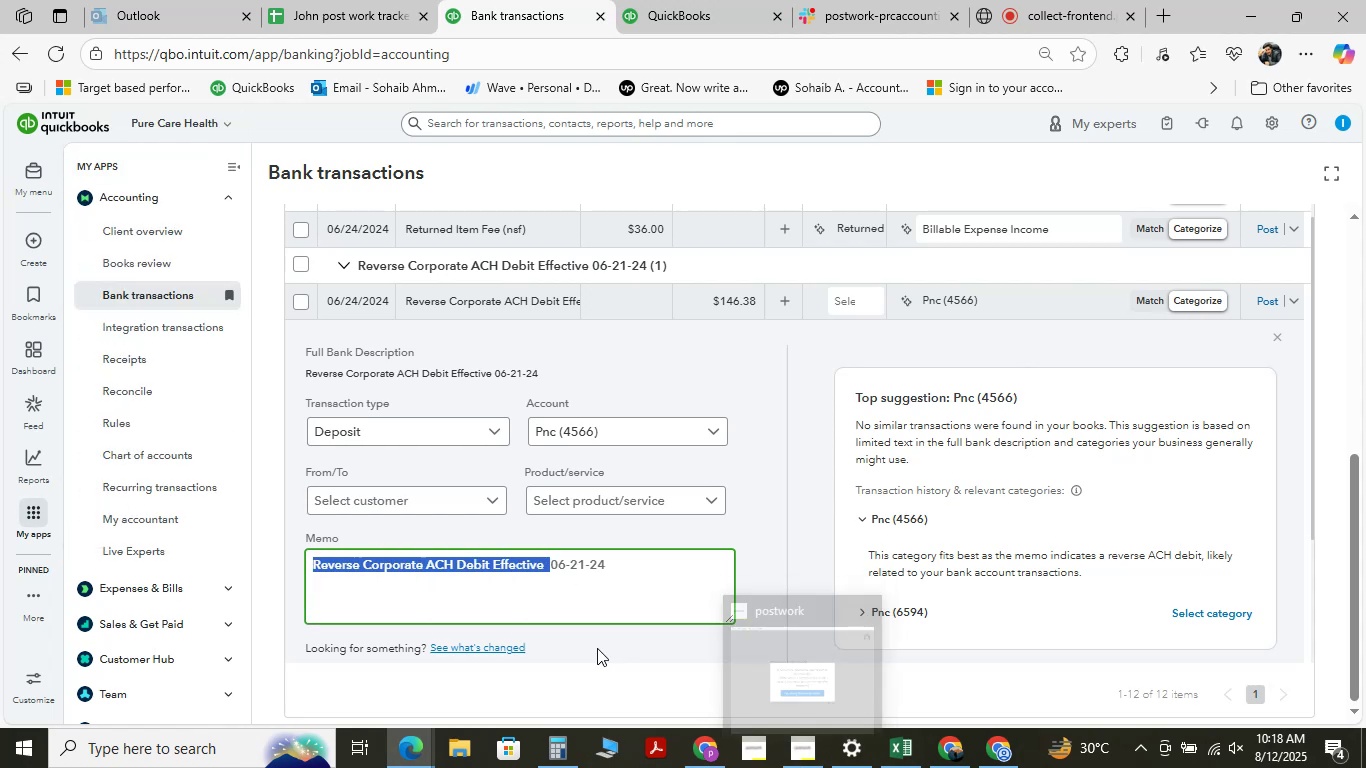 
hold_key(key=ControlLeft, duration=1.5)
 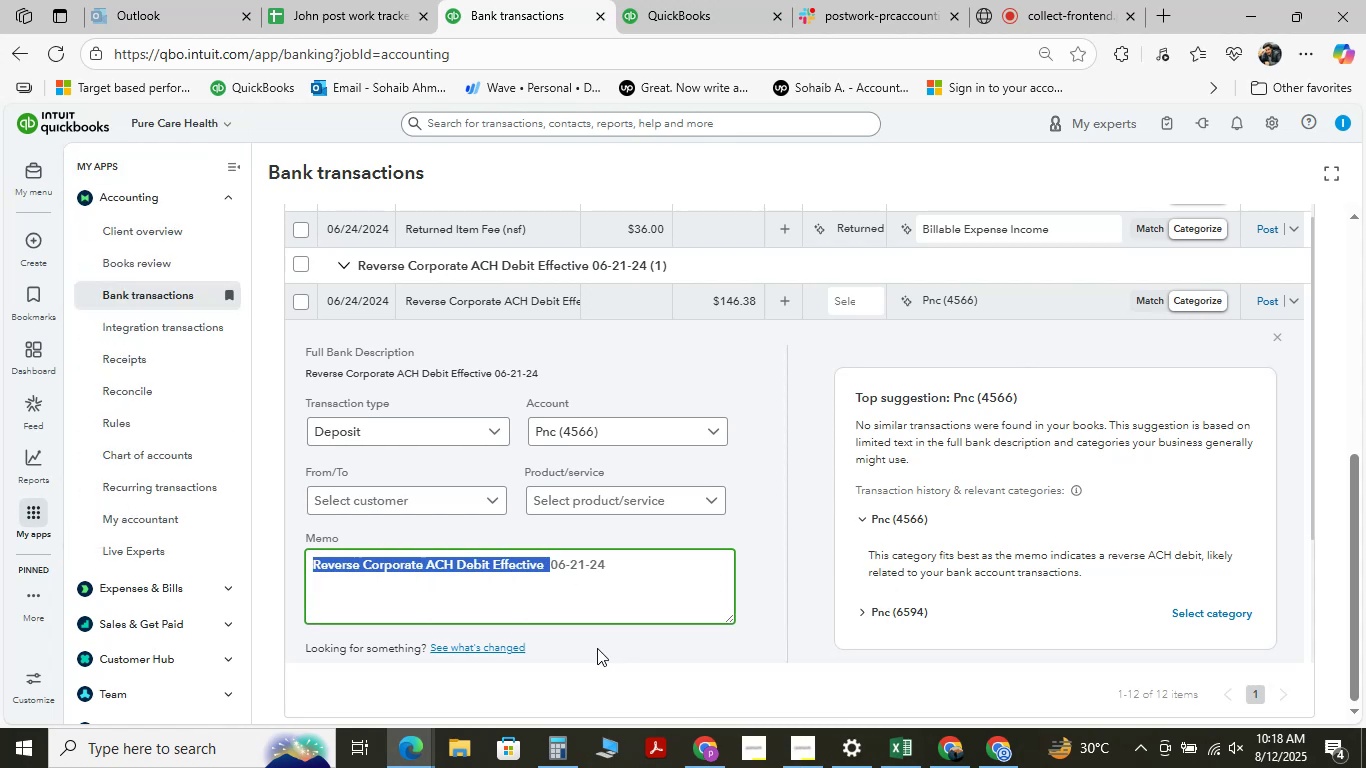 
key(Control+C)
 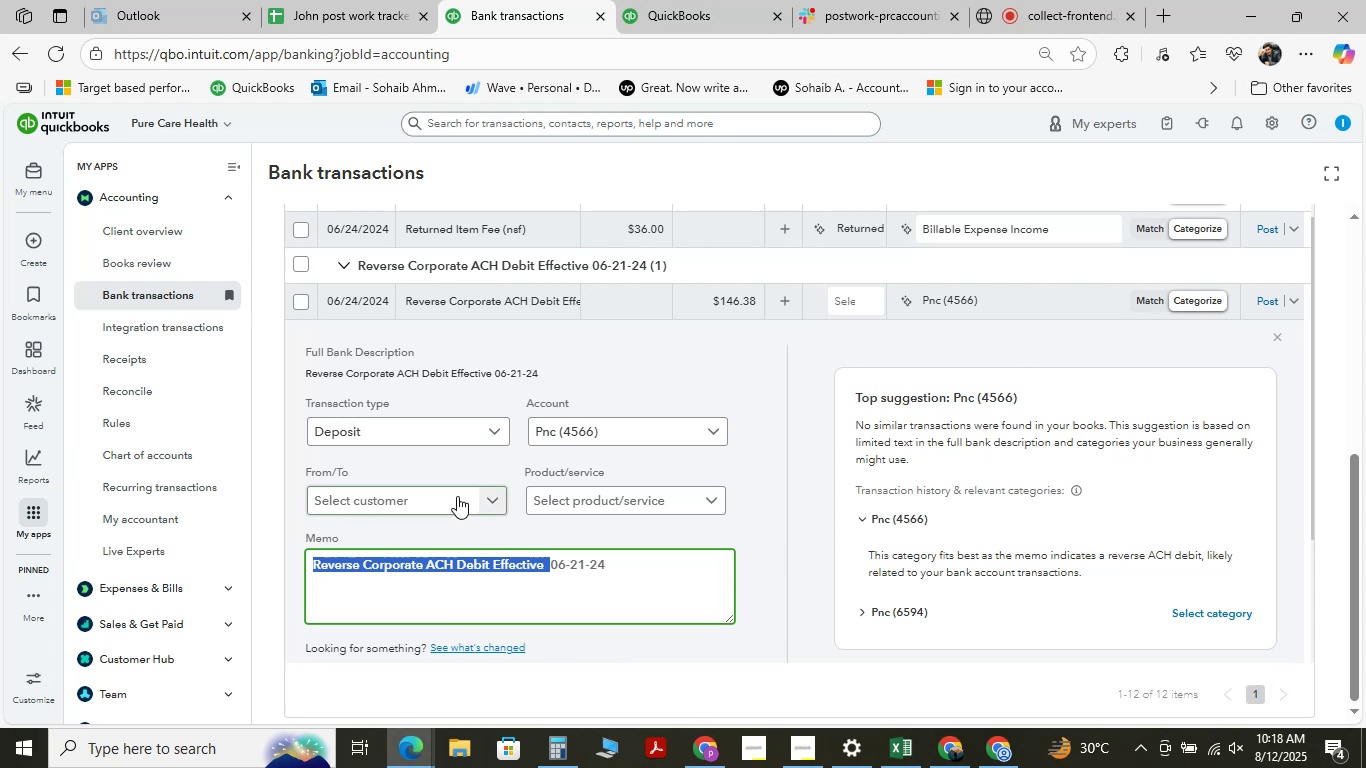 
left_click([464, 495])
 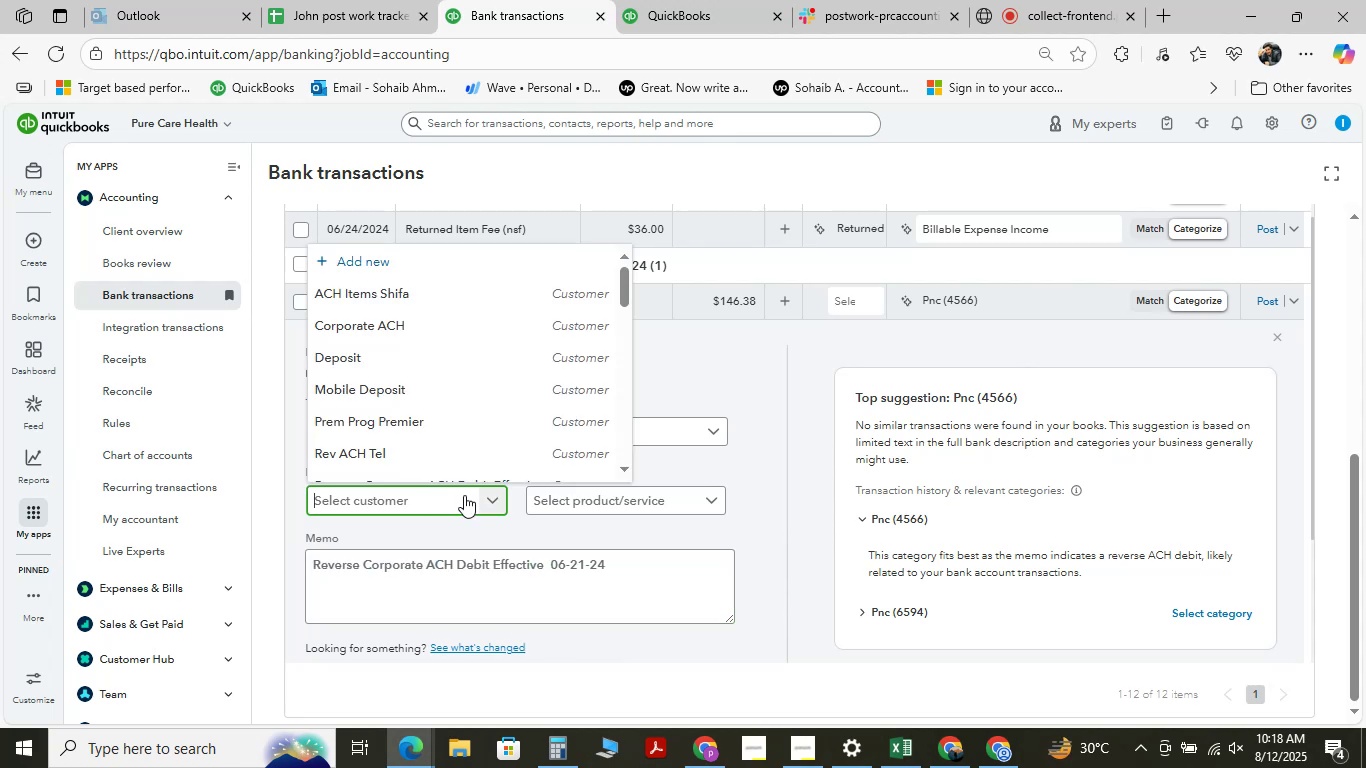 
key(Control+V)
 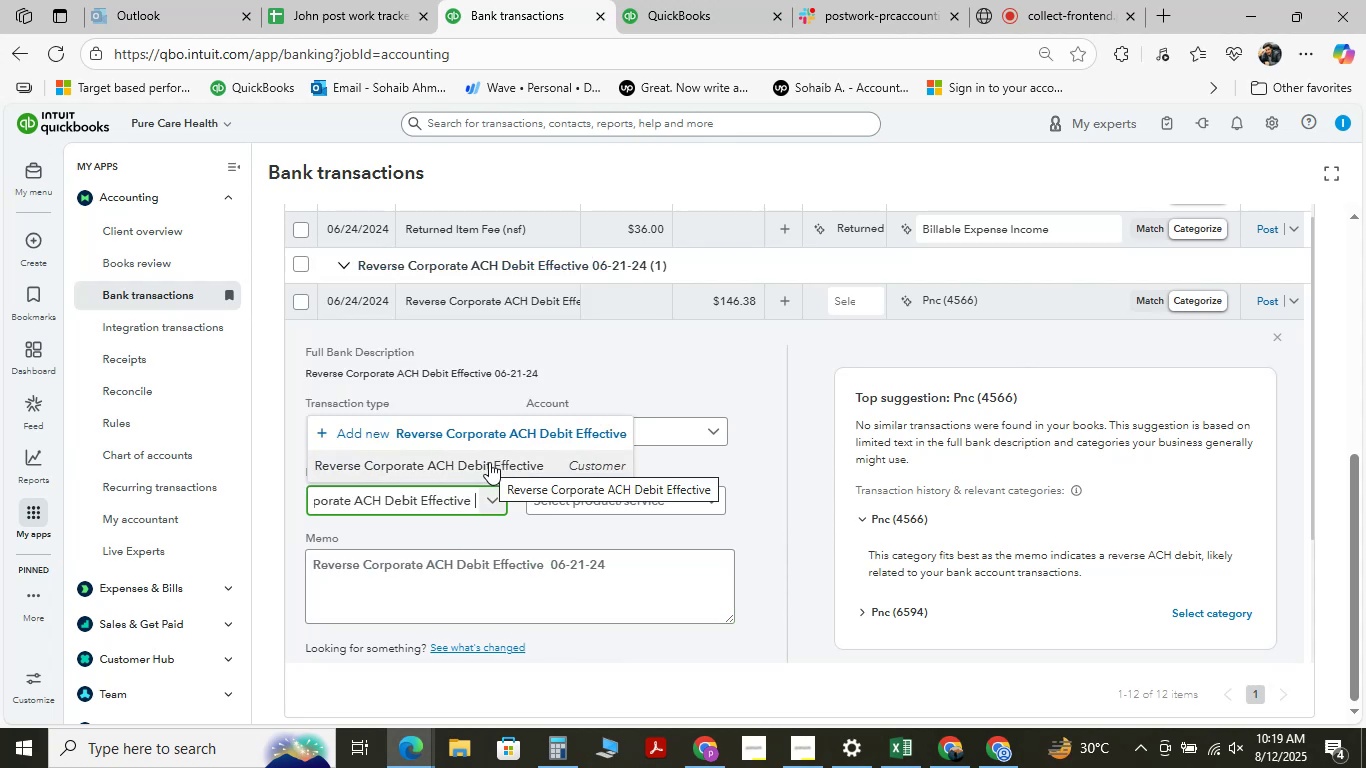 
left_click([489, 462])
 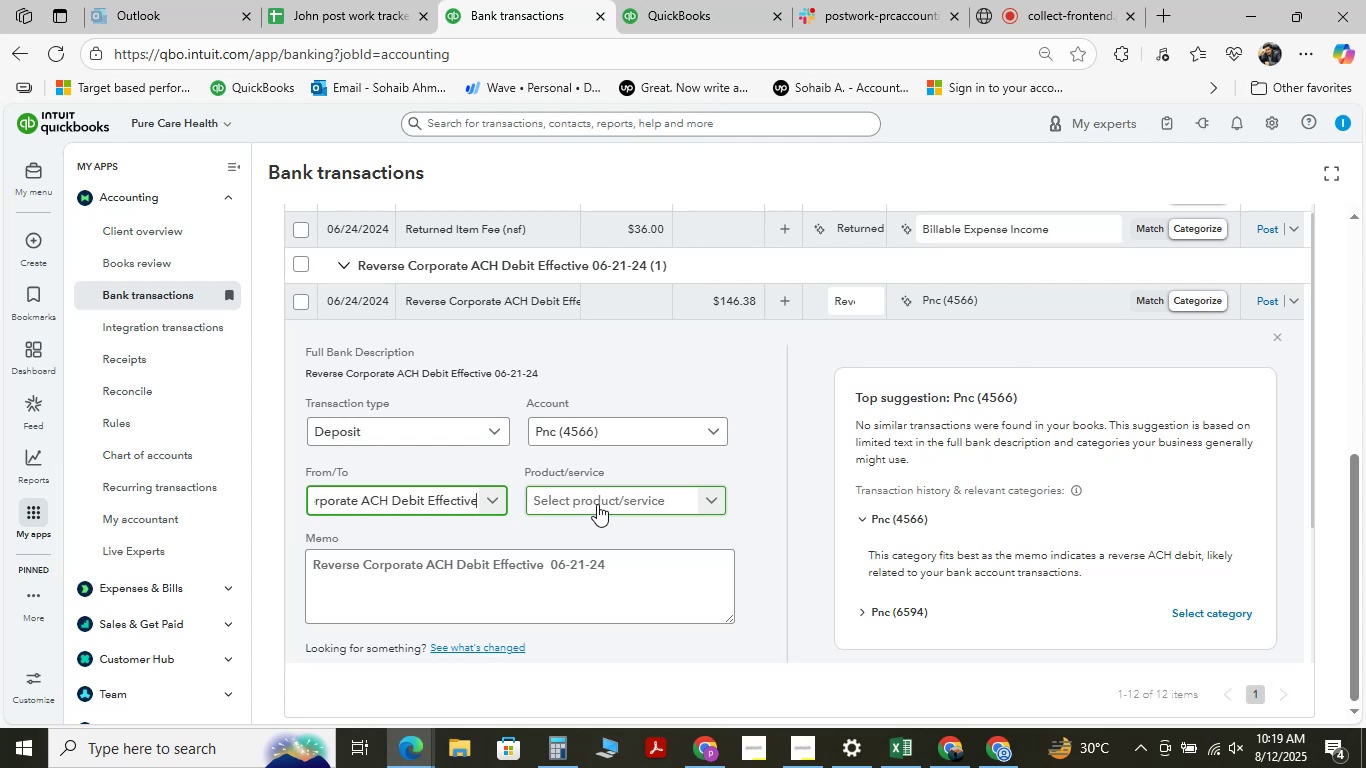 
wait(5.46)
 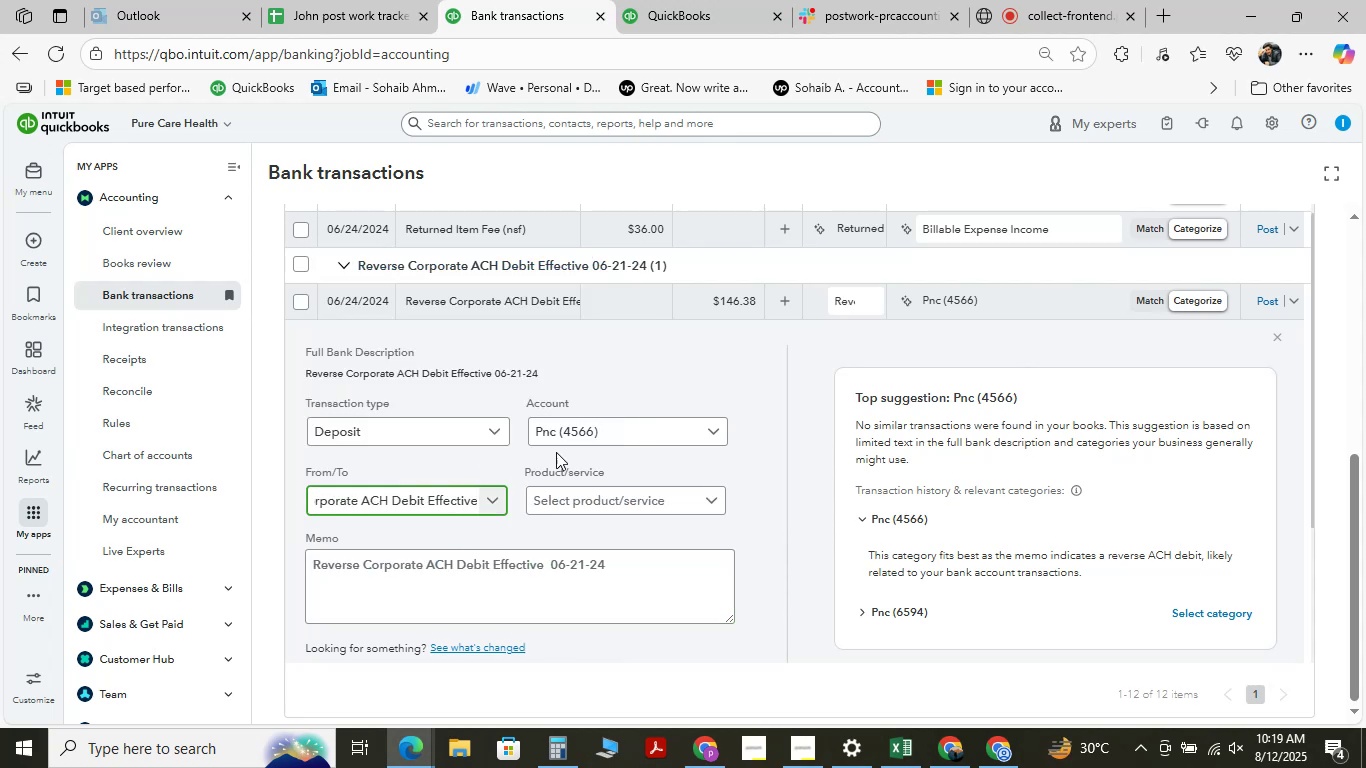 
left_click([715, 439])
 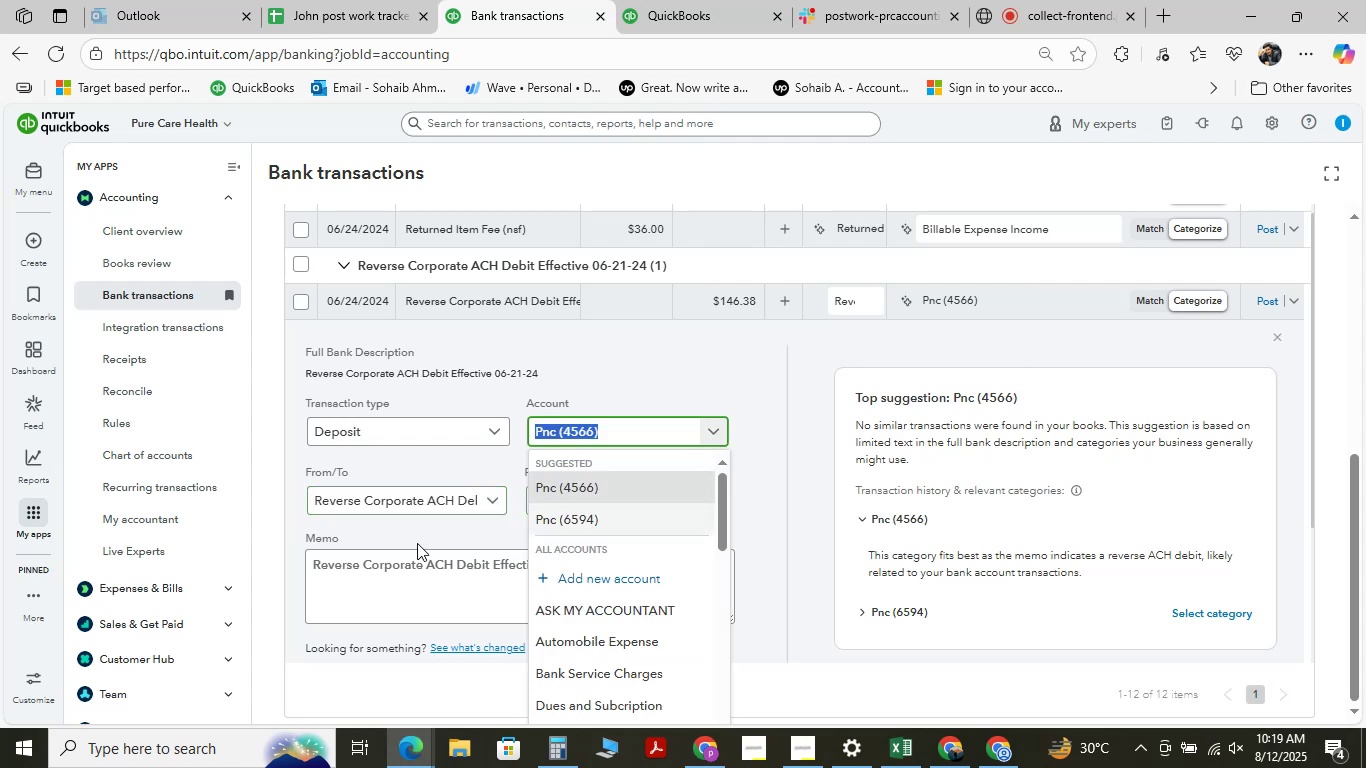 
scroll: coordinate [374, 543], scroll_direction: down, amount: 2.0
 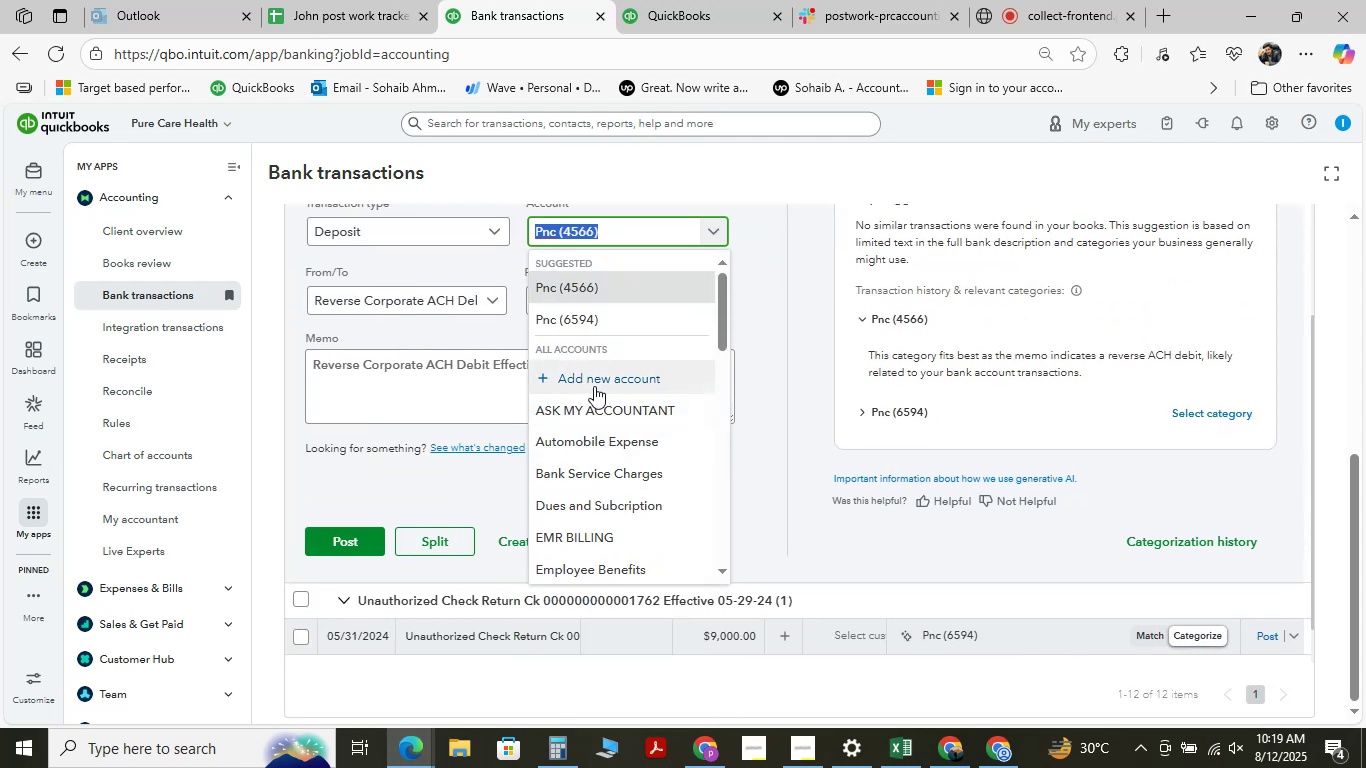 
wait(5.77)
 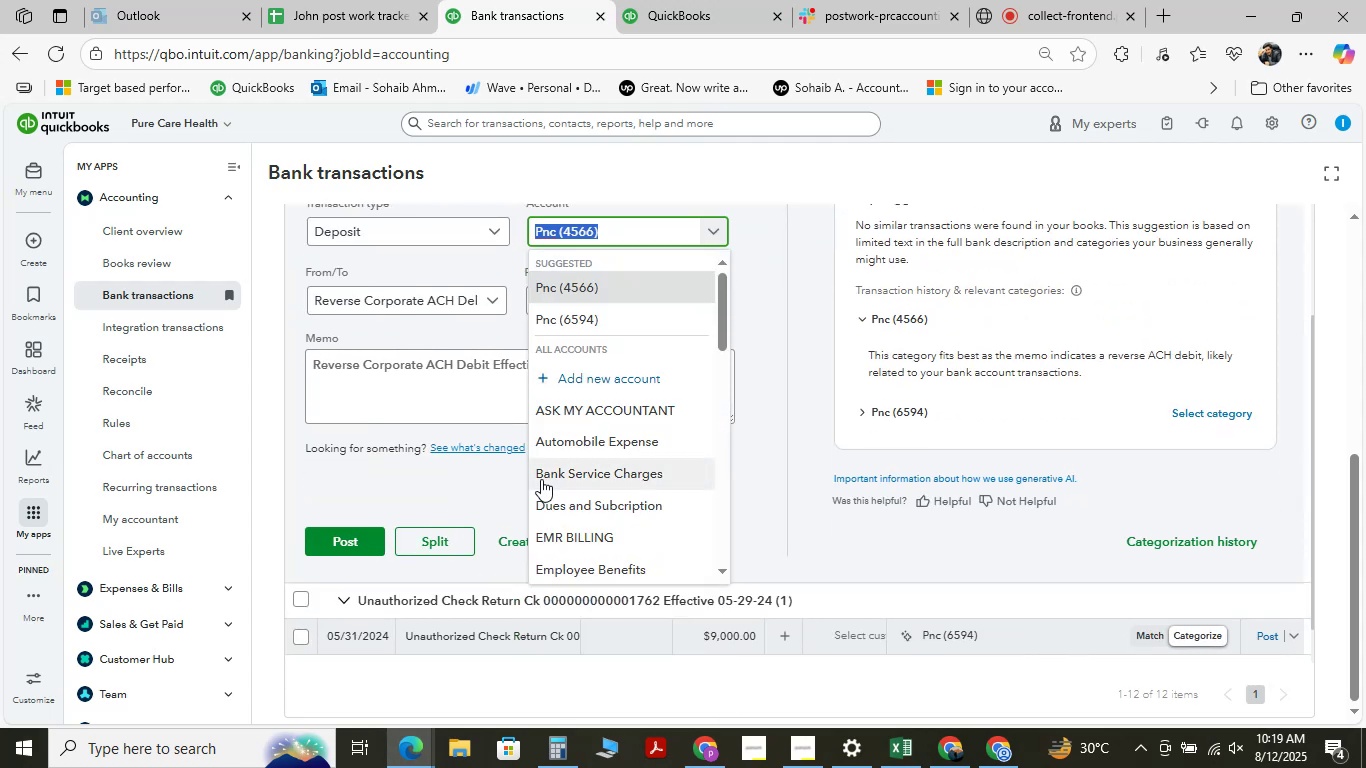 
key(Backspace)
type(sa)
 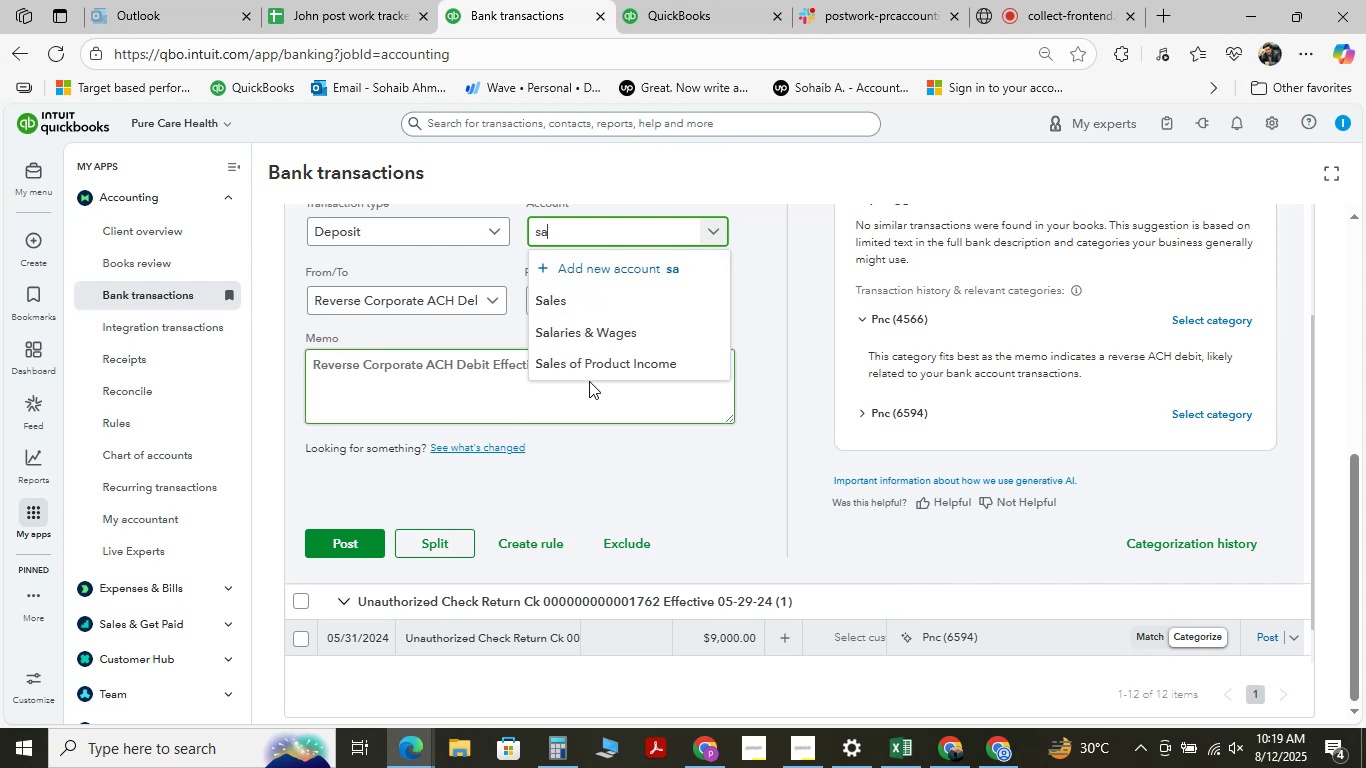 
left_click([568, 320])
 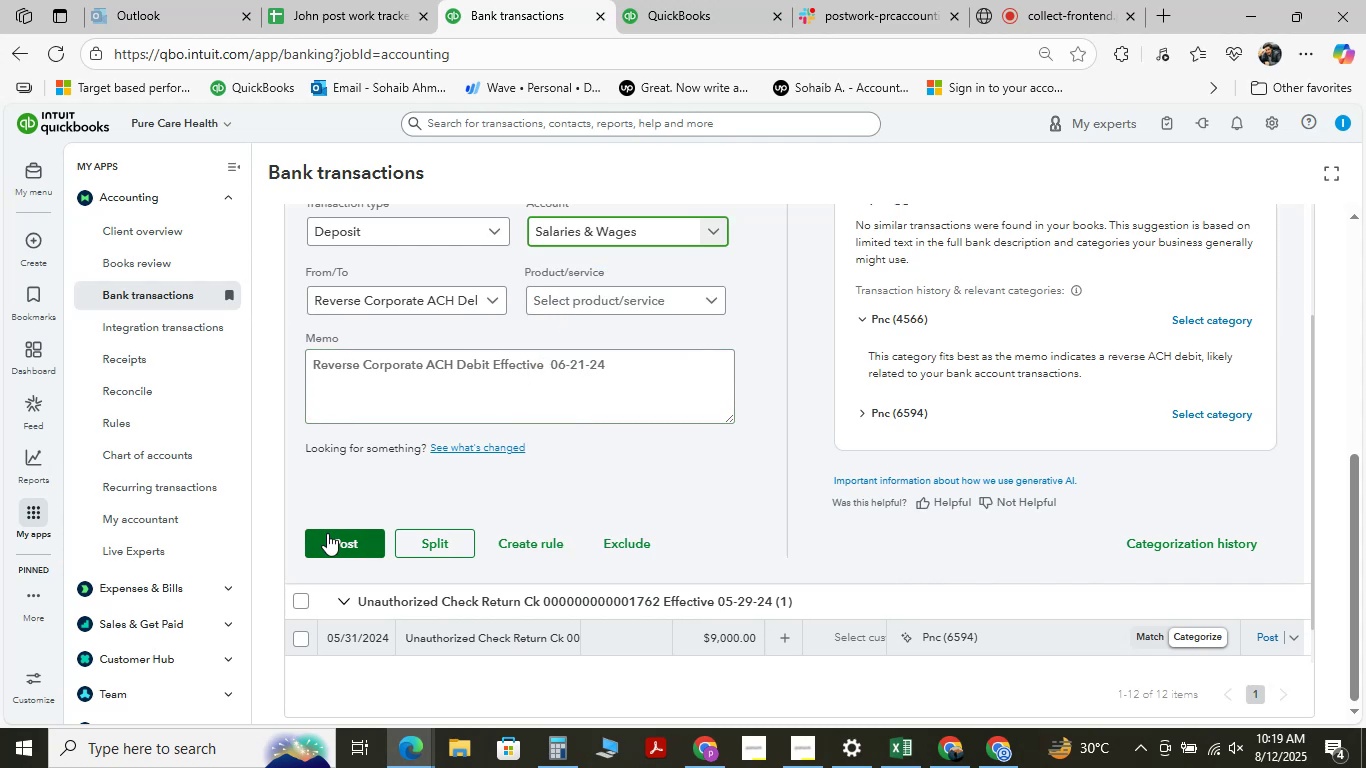 
left_click([327, 533])
 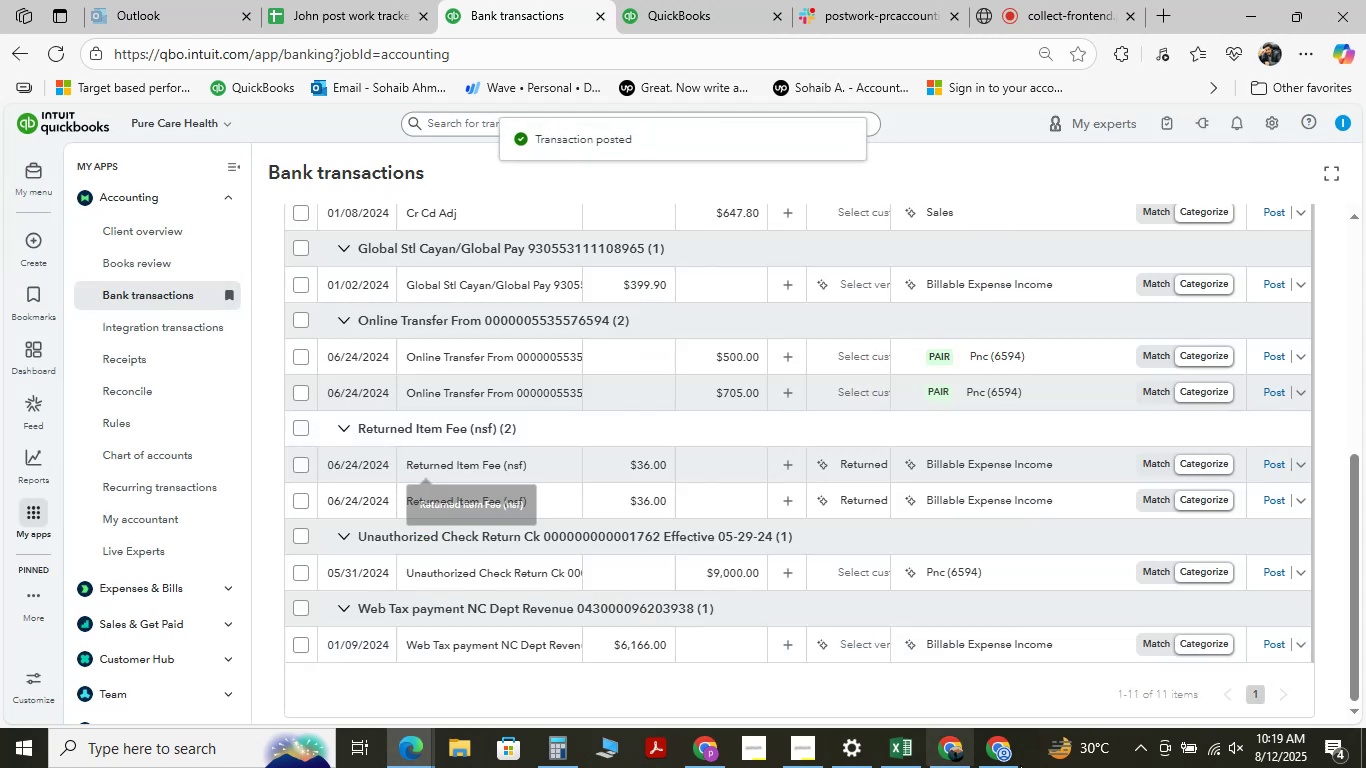 
wait(5.73)
 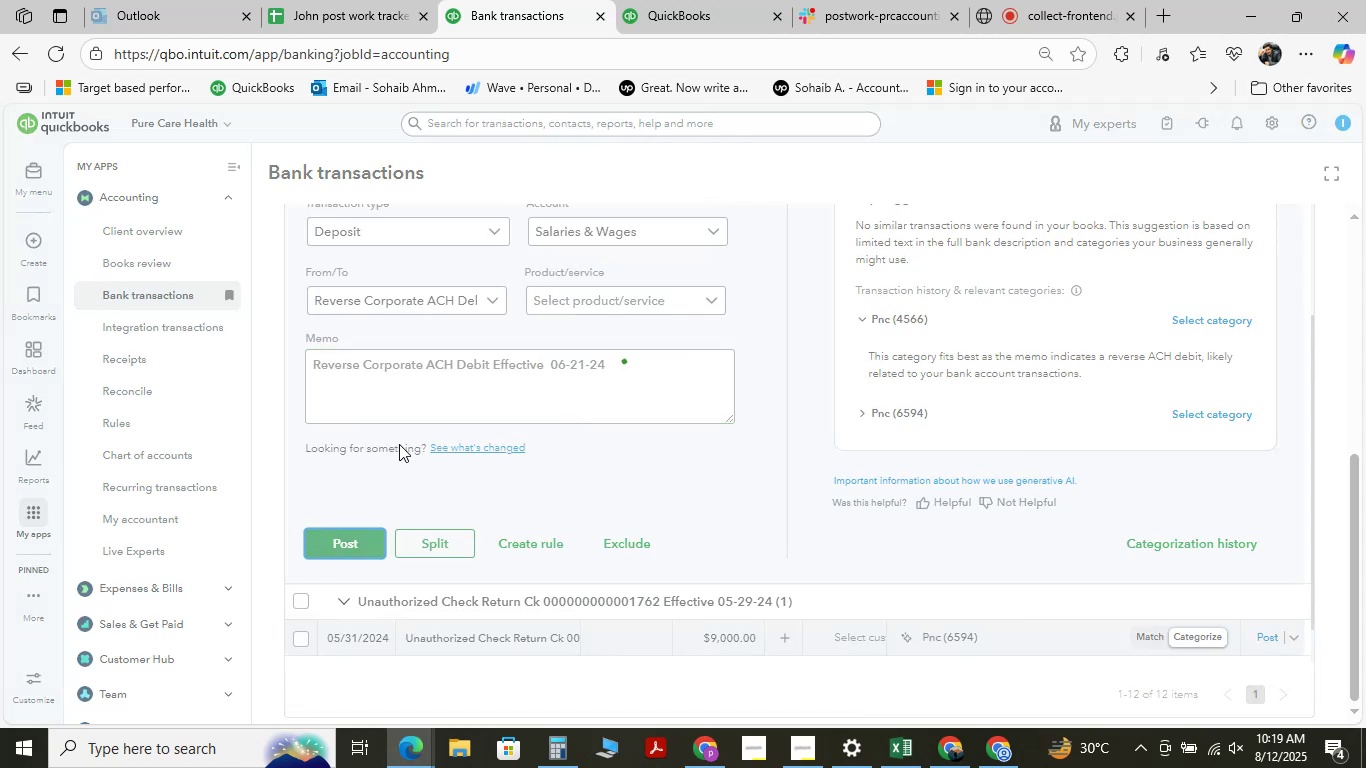 
scroll: coordinate [551, 492], scroll_direction: up, amount: 1.0
 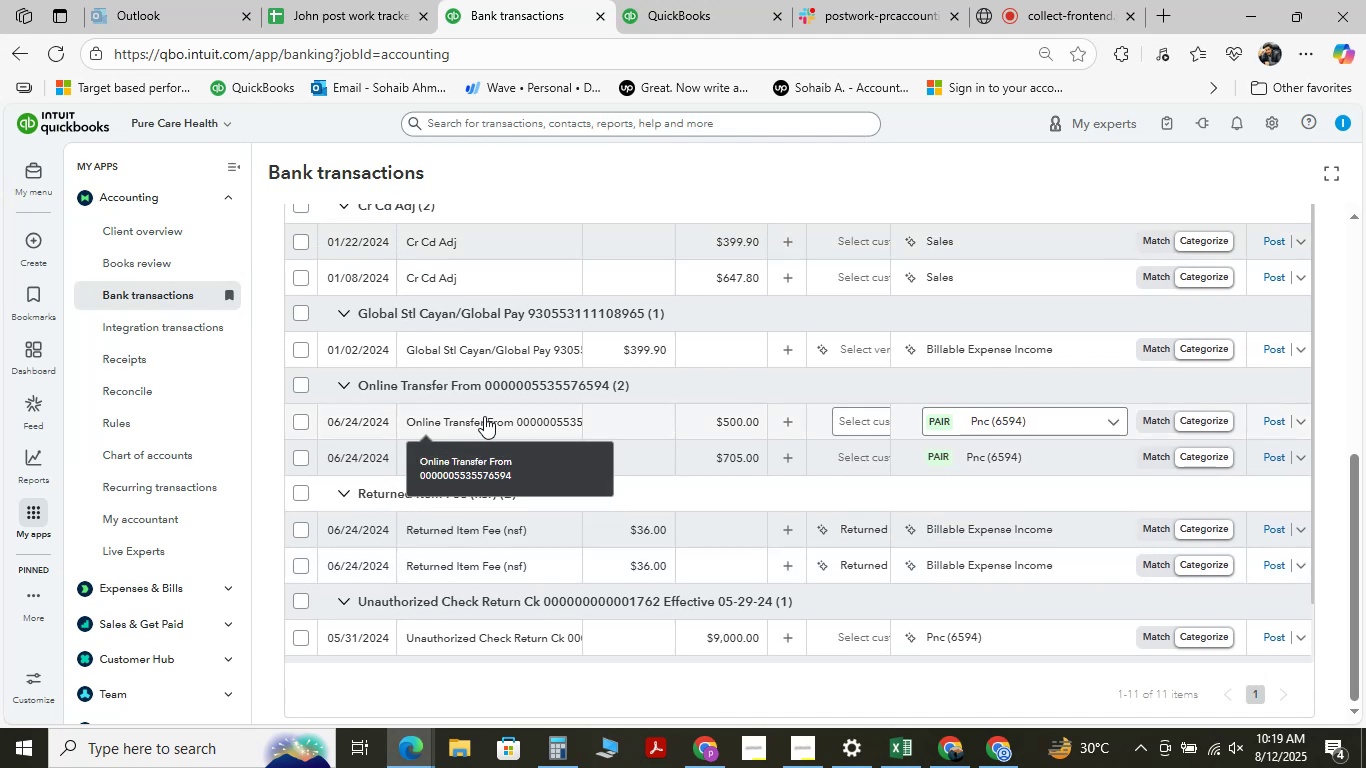 
left_click([482, 416])
 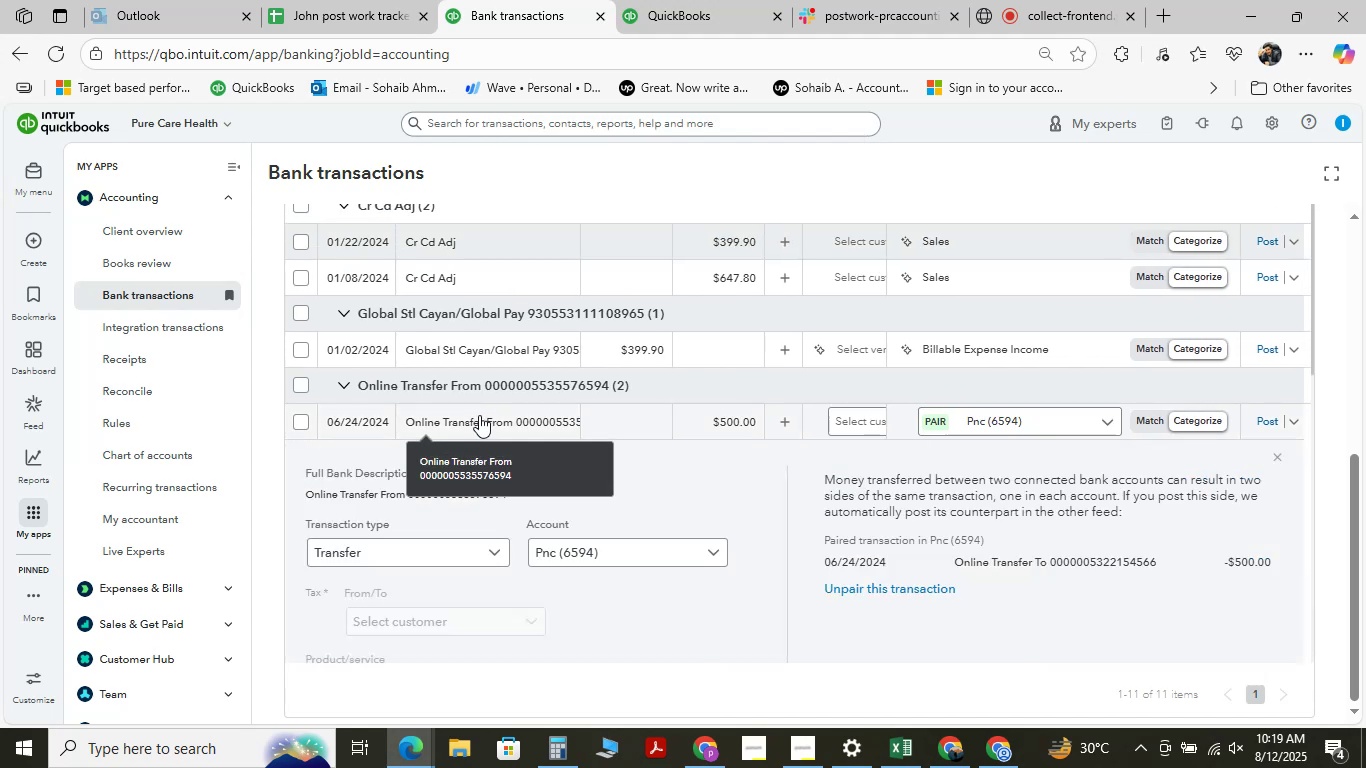 
scroll: coordinate [607, 343], scroll_direction: down, amount: 4.0
 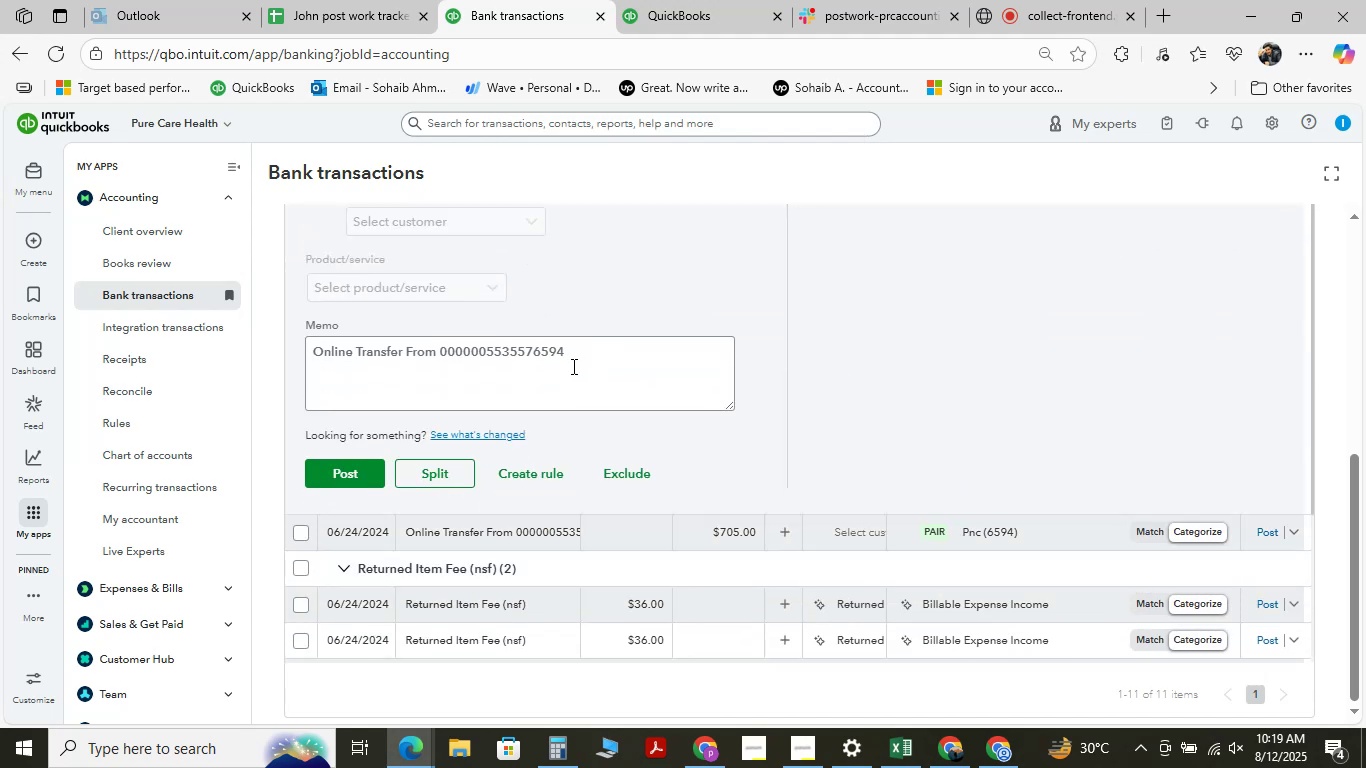 
scroll: coordinate [541, 375], scroll_direction: up, amount: 3.0
 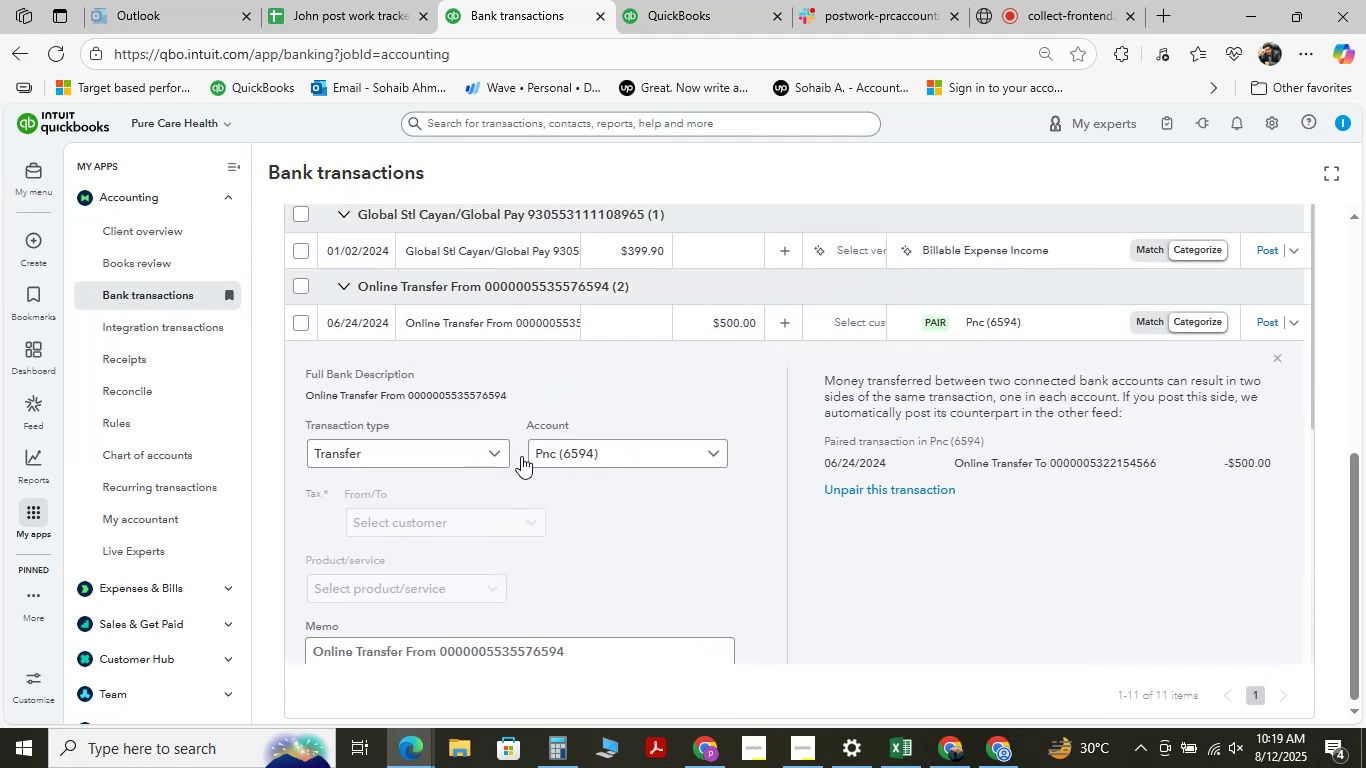 
left_click([495, 454])
 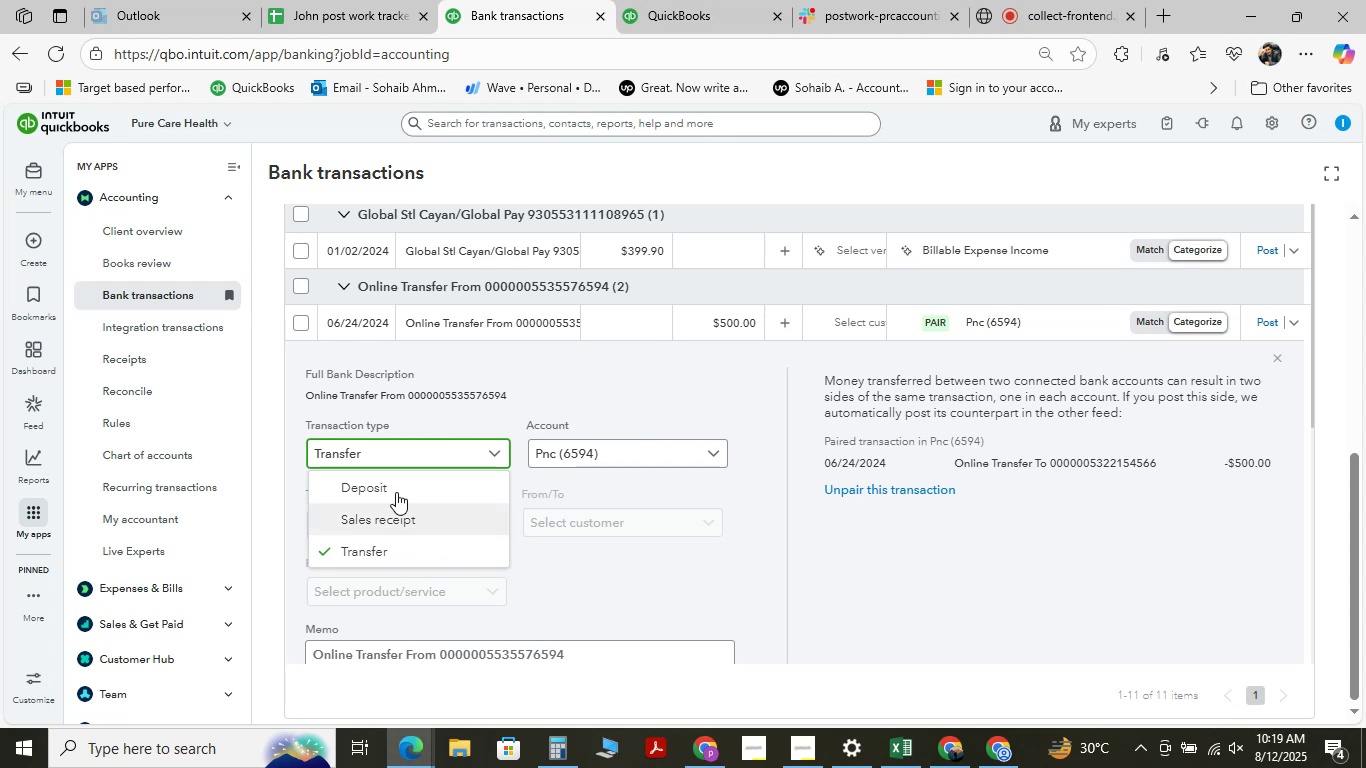 
left_click([398, 484])
 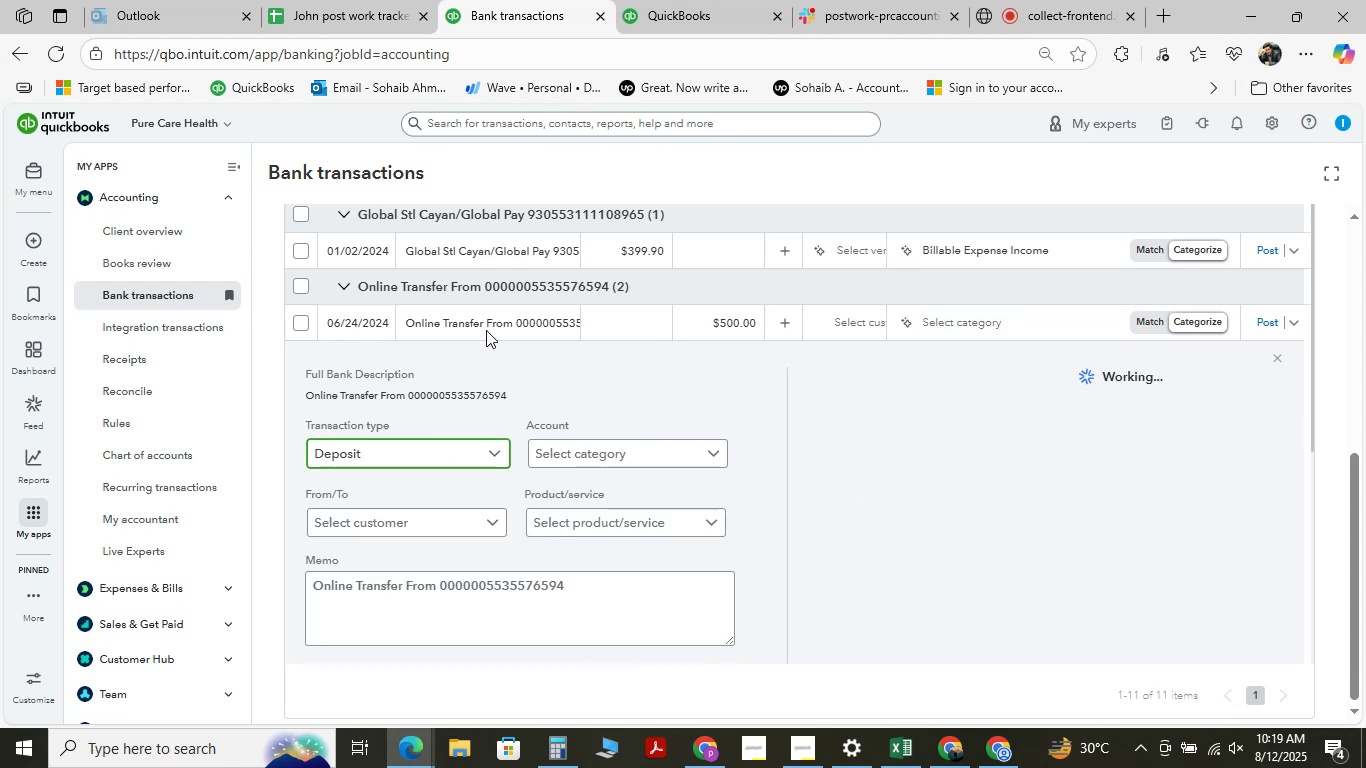 
scroll: coordinate [486, 319], scroll_direction: down, amount: 2.0
 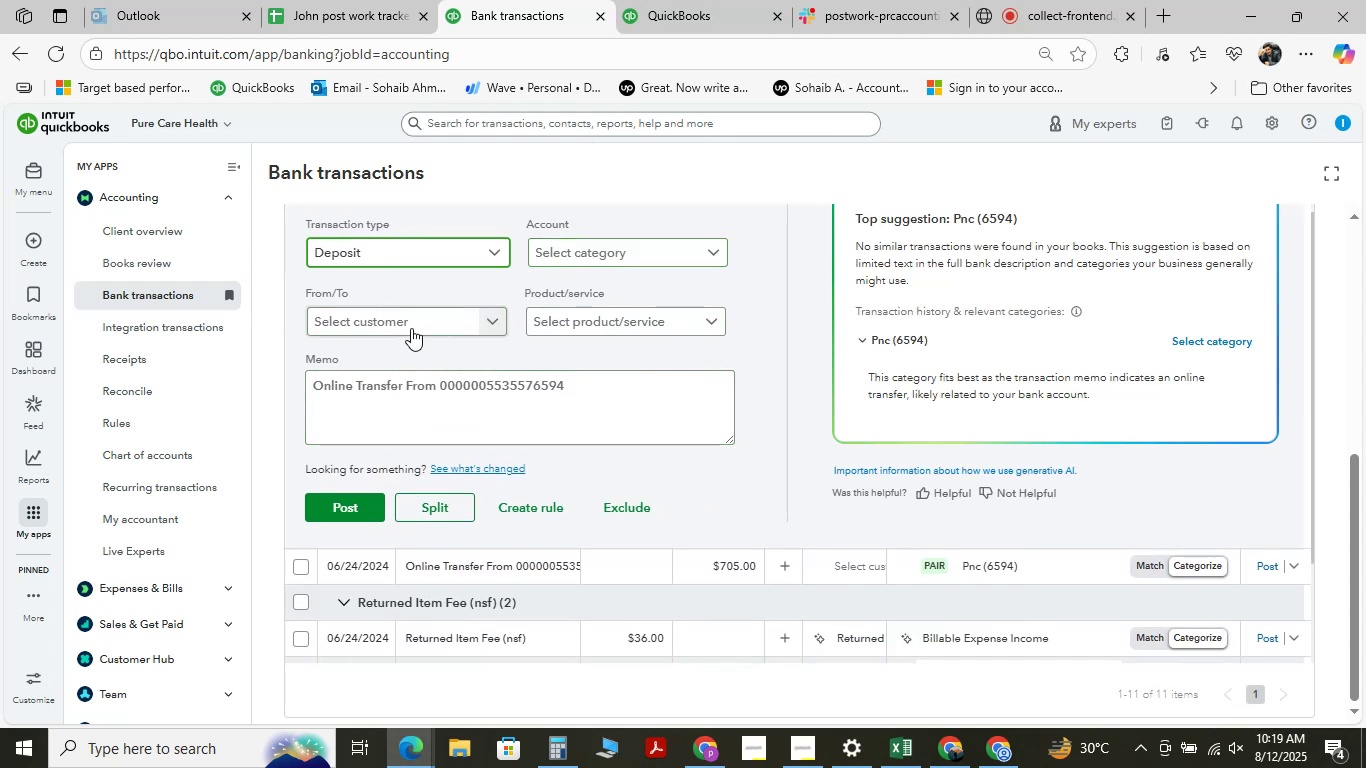 
left_click_drag(start_coordinate=[399, 387], to_coordinate=[262, 371])
 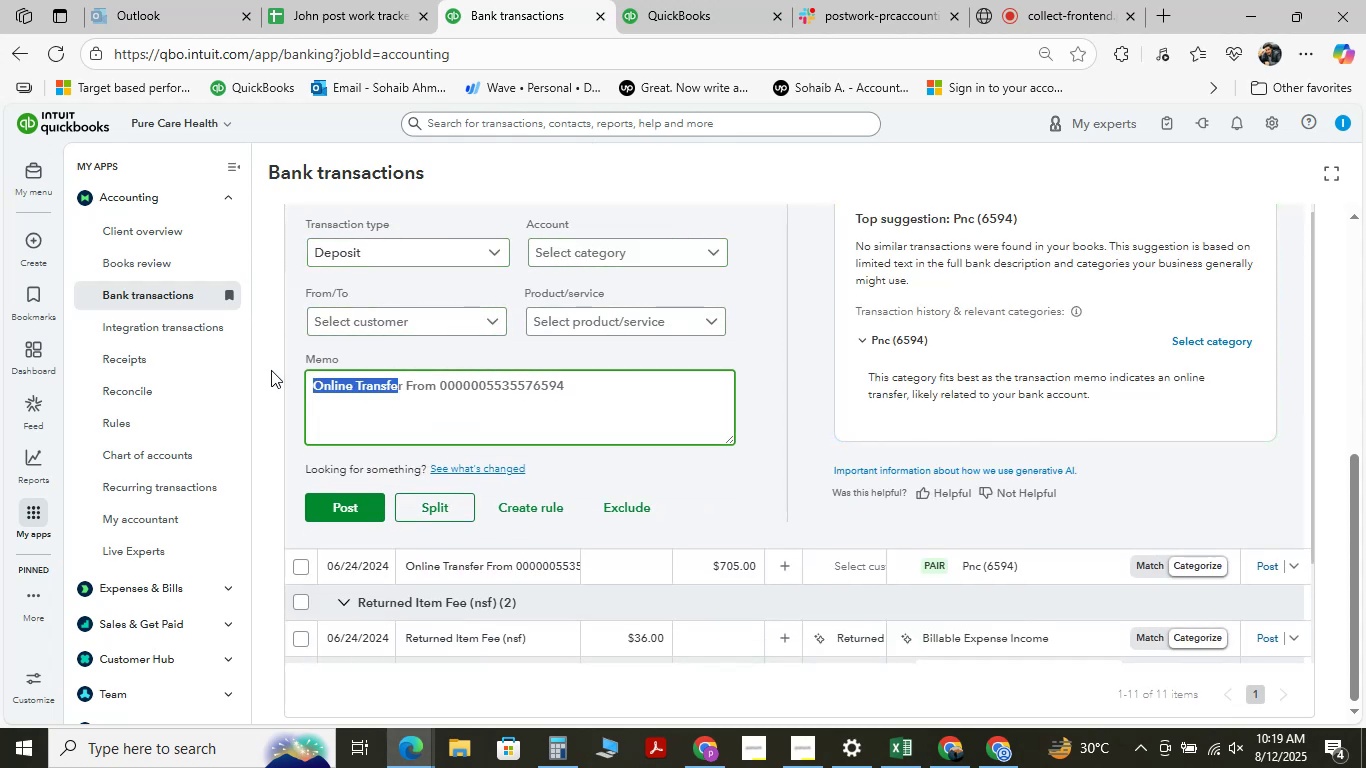 
key(Control+C)
 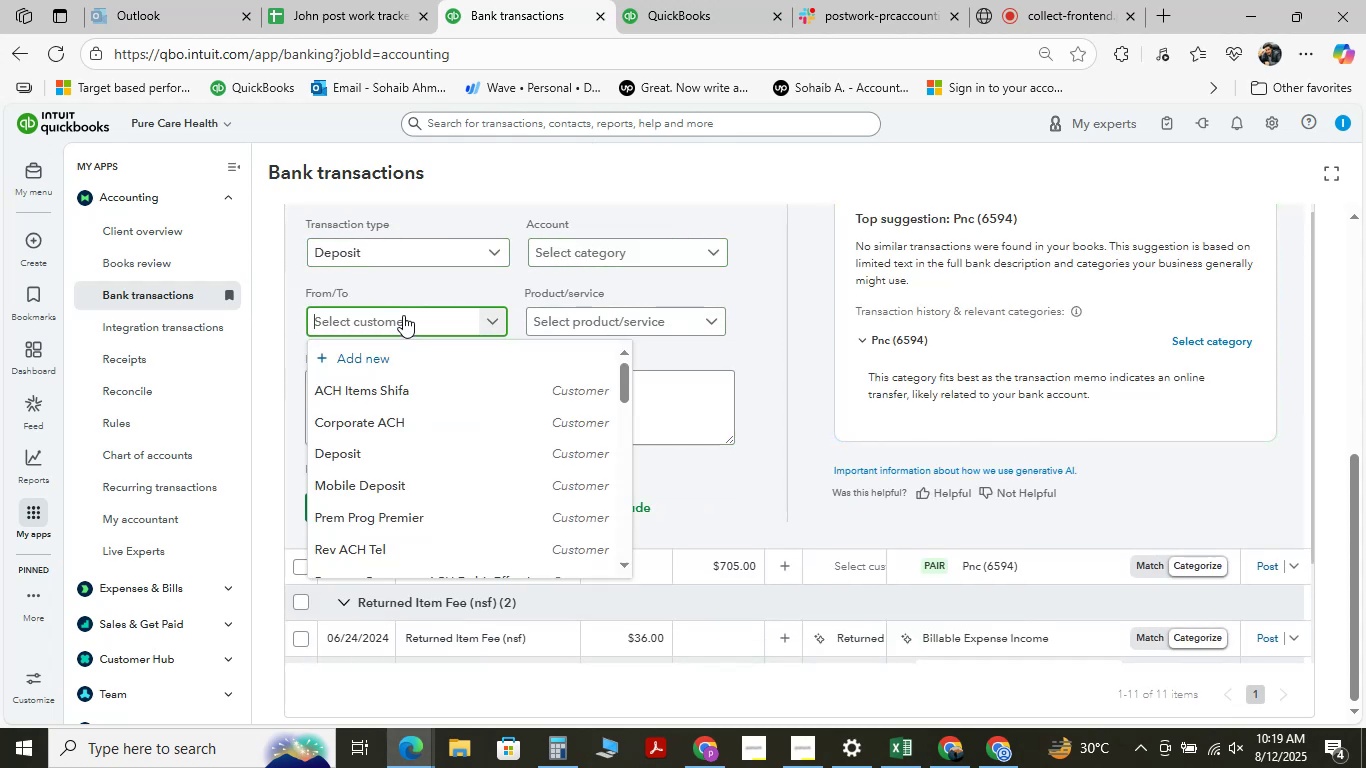 
key(Control+V)
 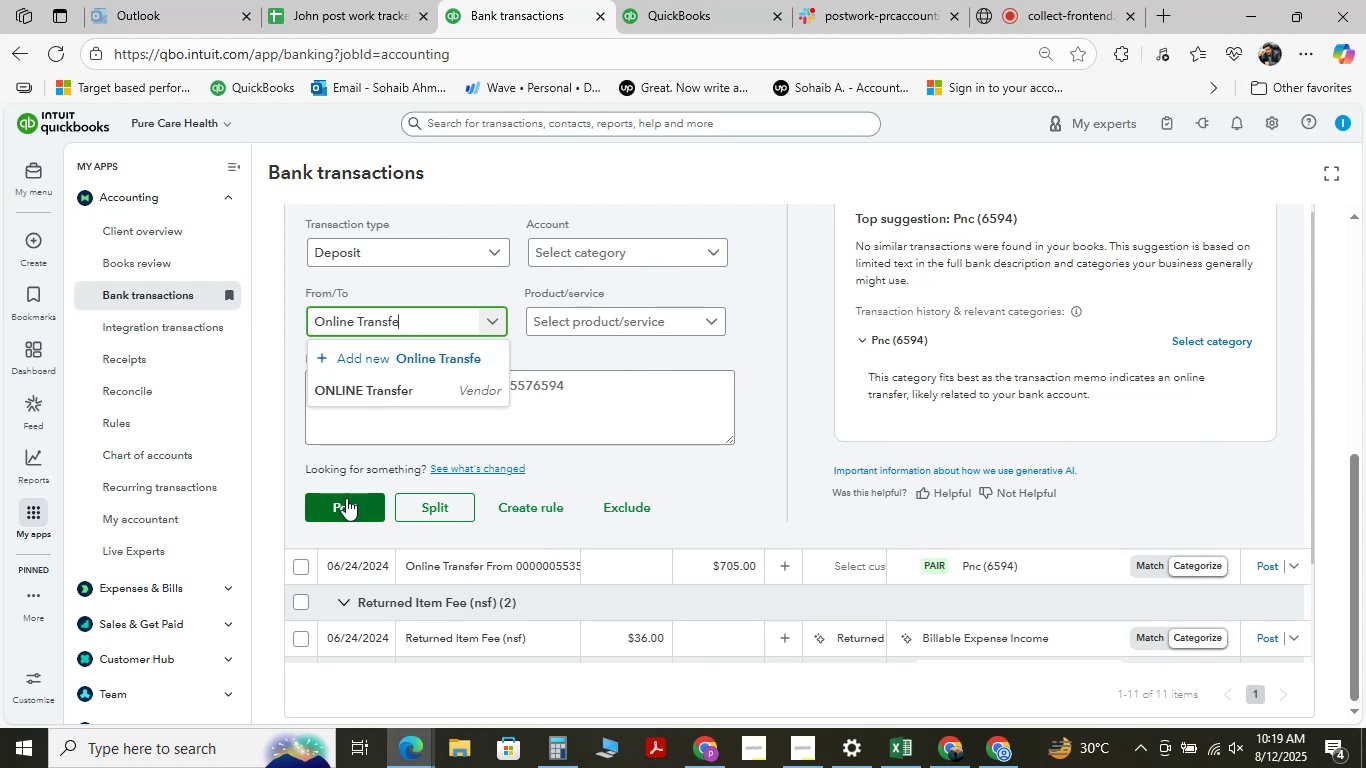 
left_click([382, 389])
 